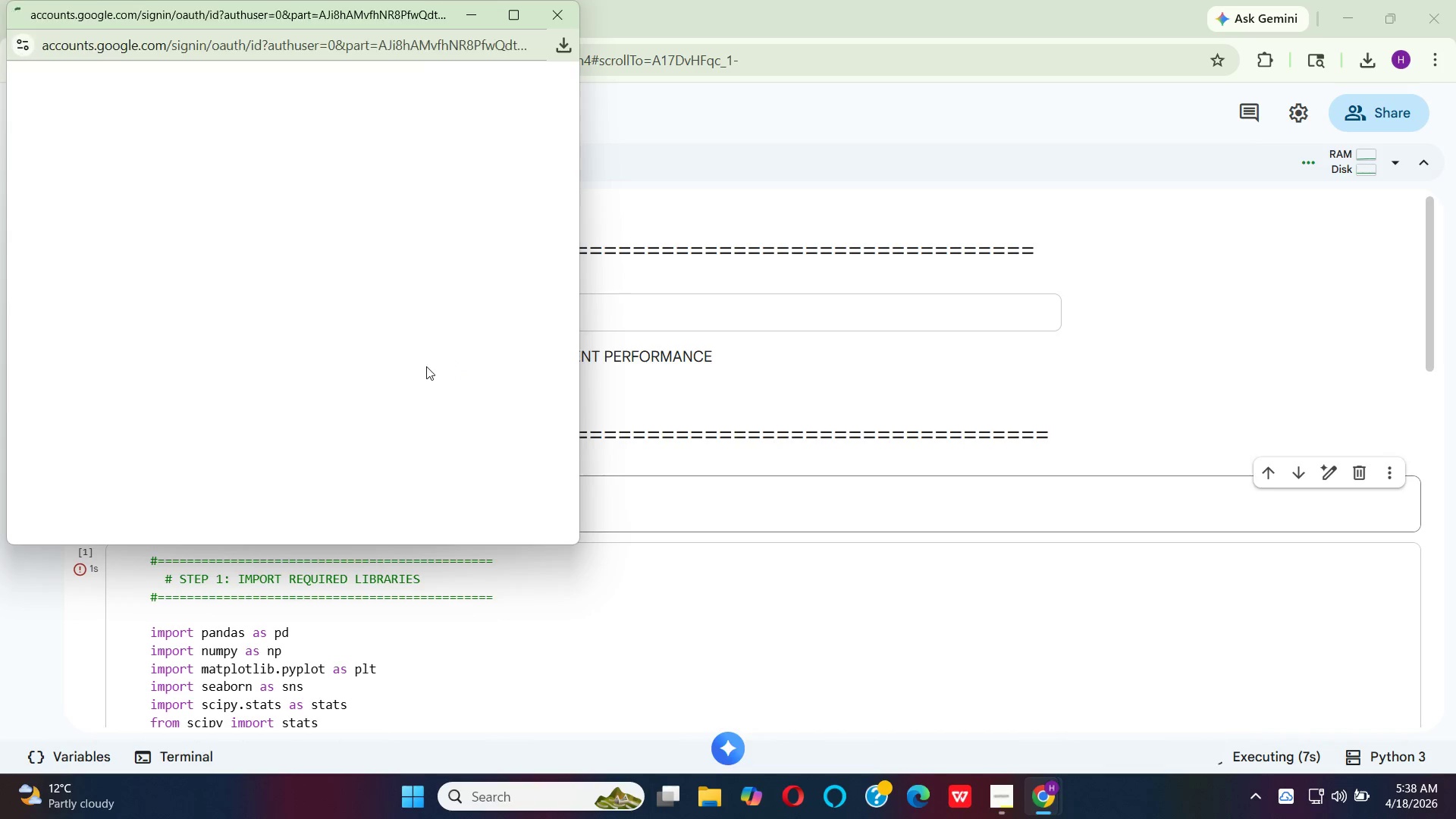 
wait(6.62)
 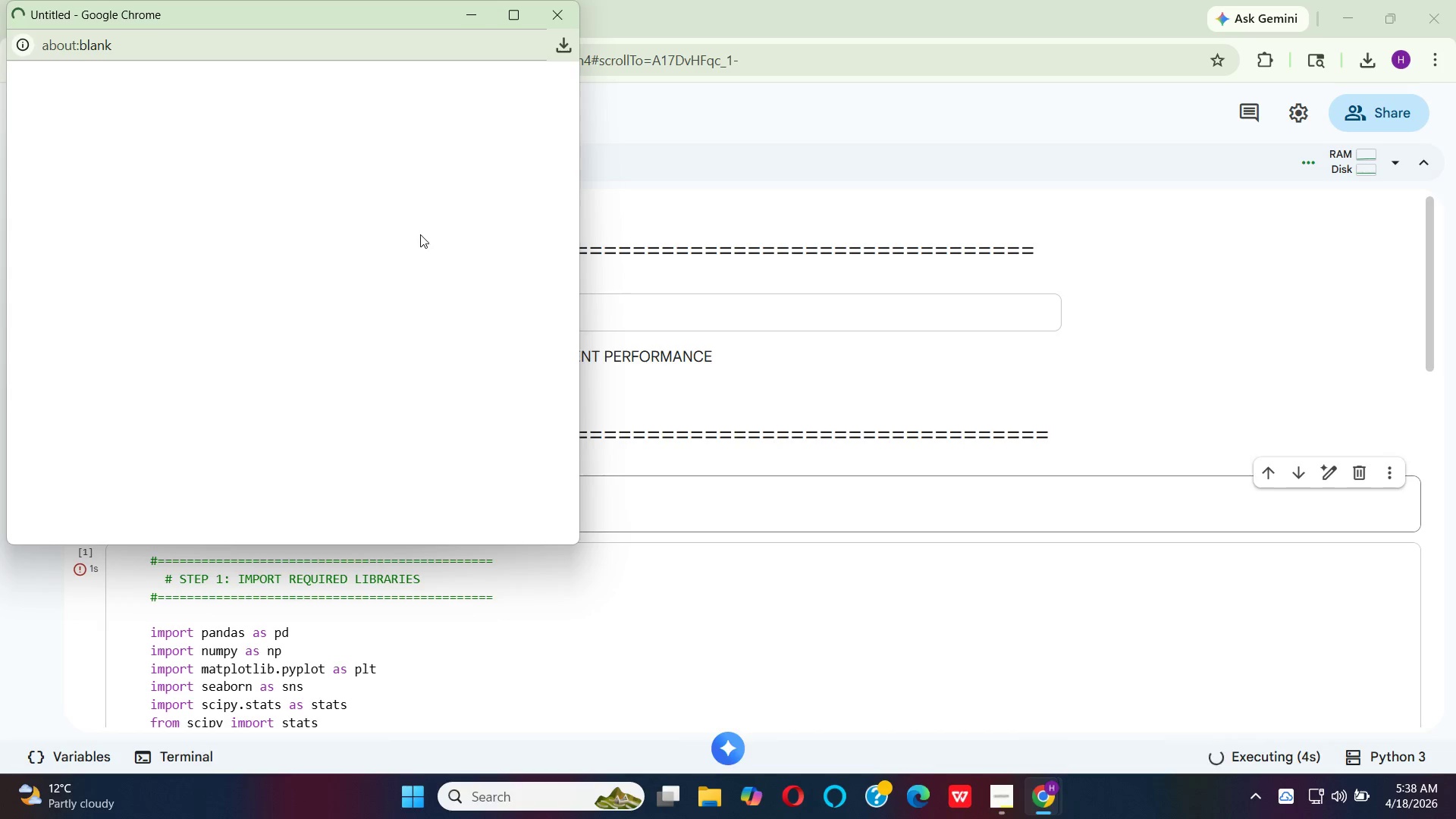 
left_click([469, 444])
 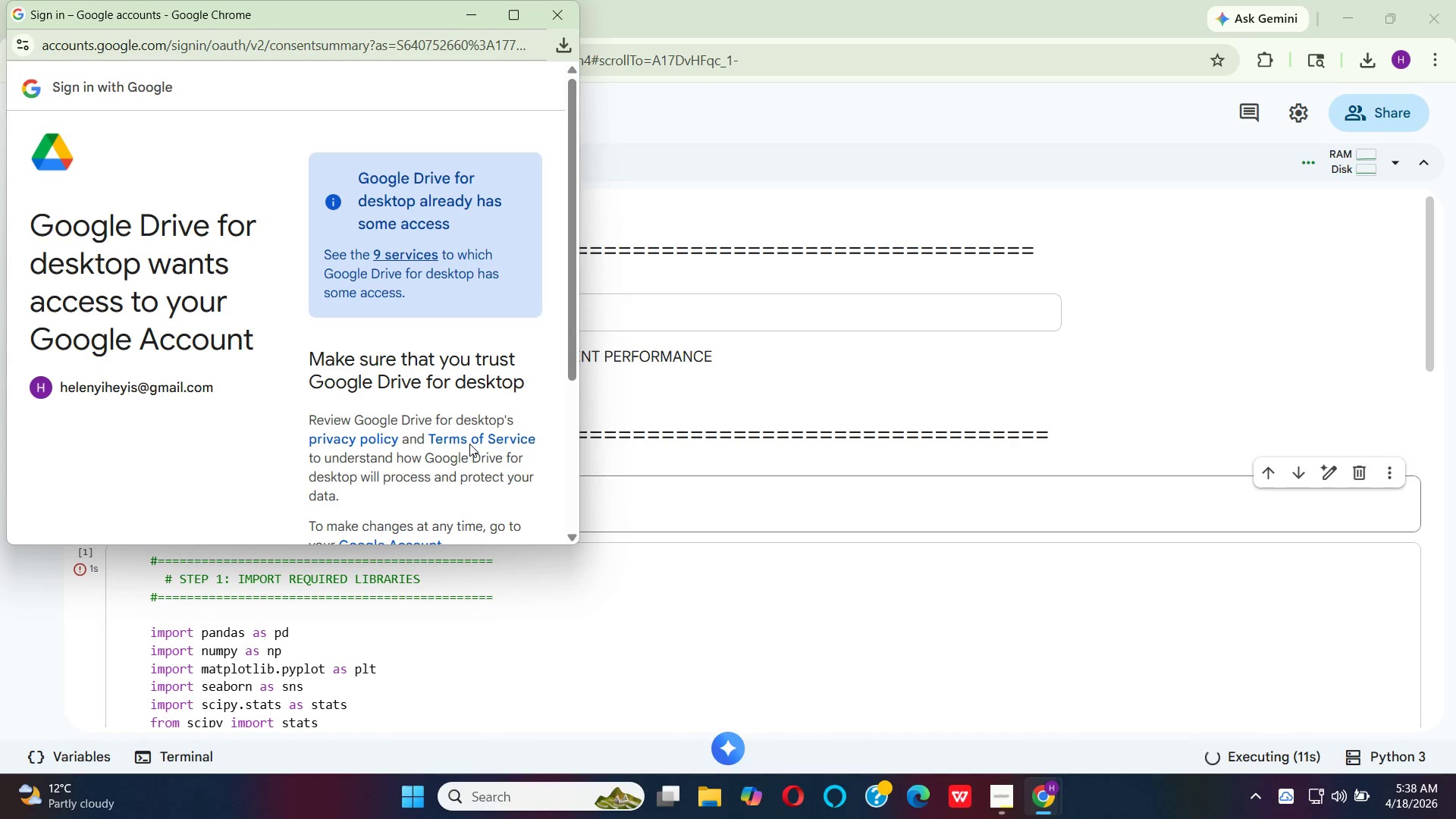 
scroll: coordinate [447, 383], scroll_direction: down, amount: 5.0
 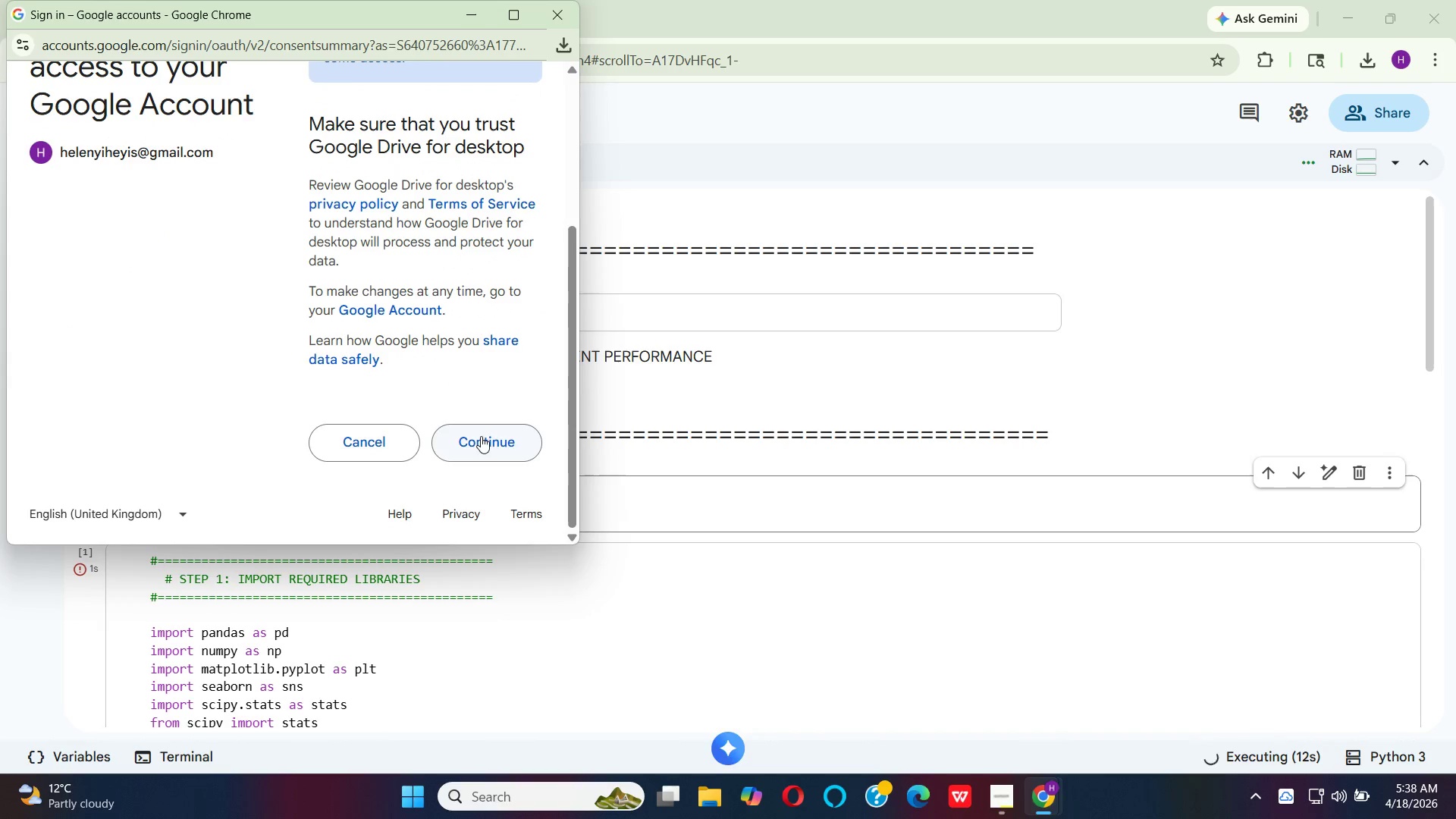 
left_click([480, 437])
 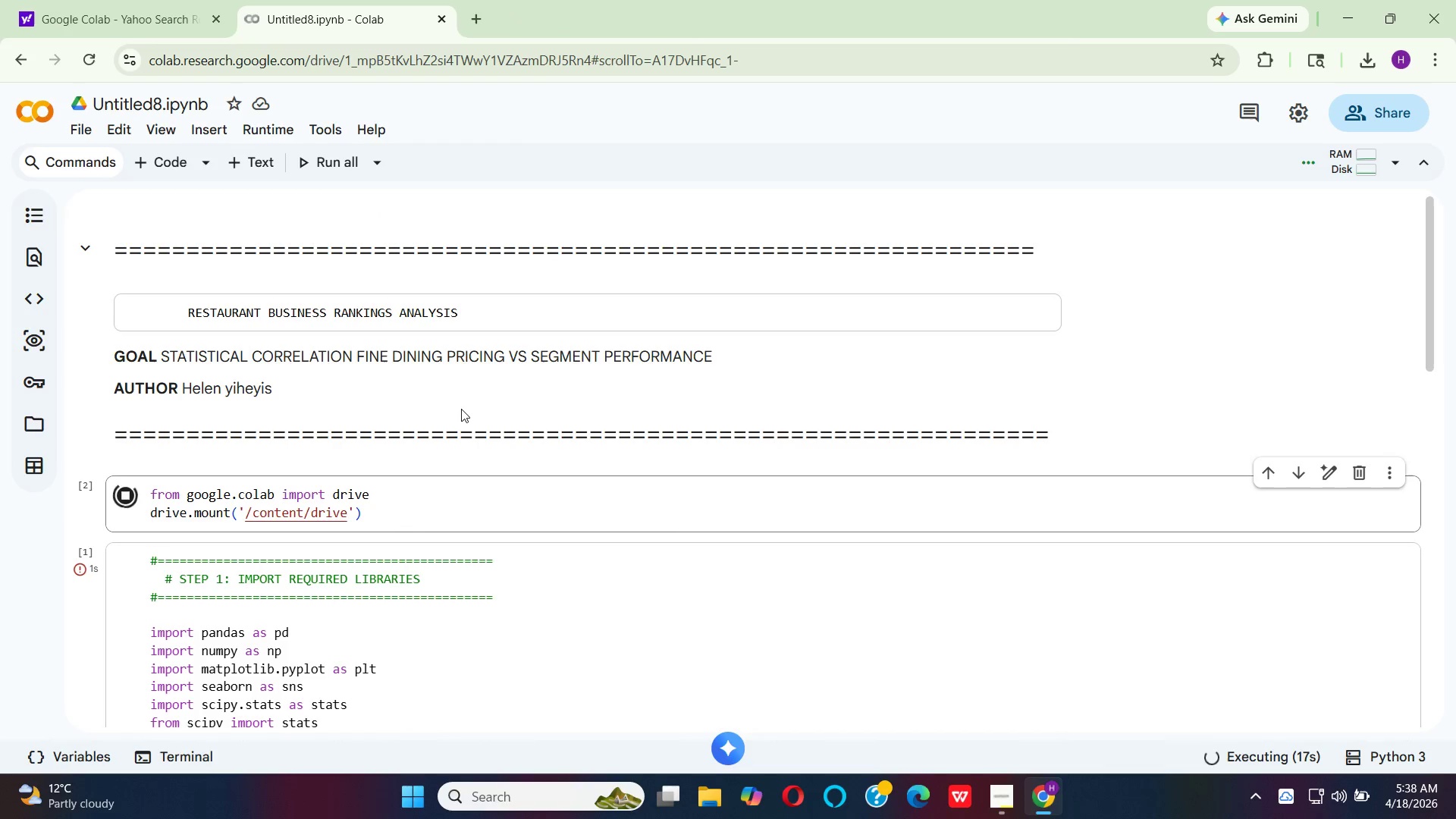 
wait(9.72)
 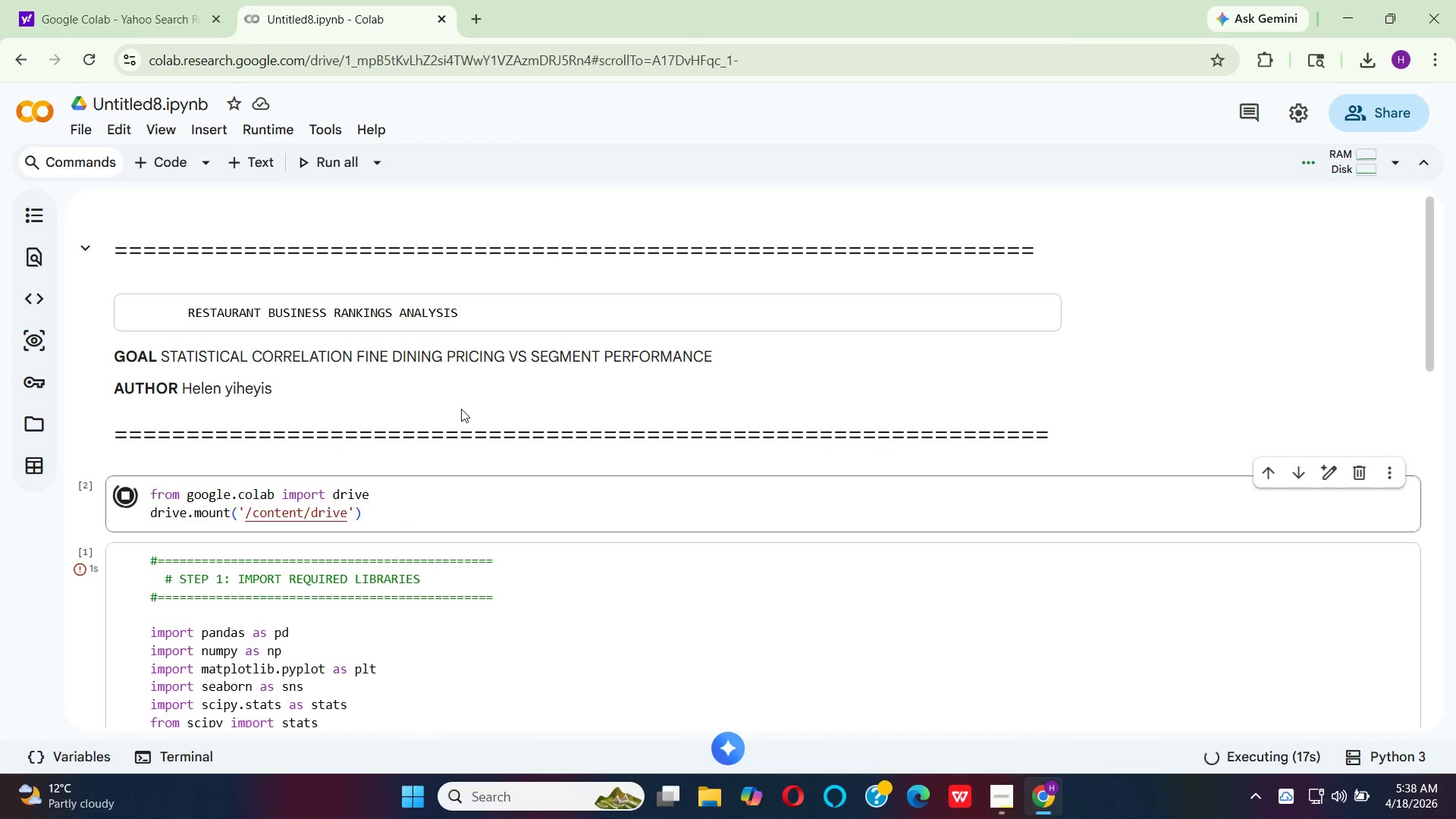 
scroll: coordinate [455, 442], scroll_direction: down, amount: 4.0
 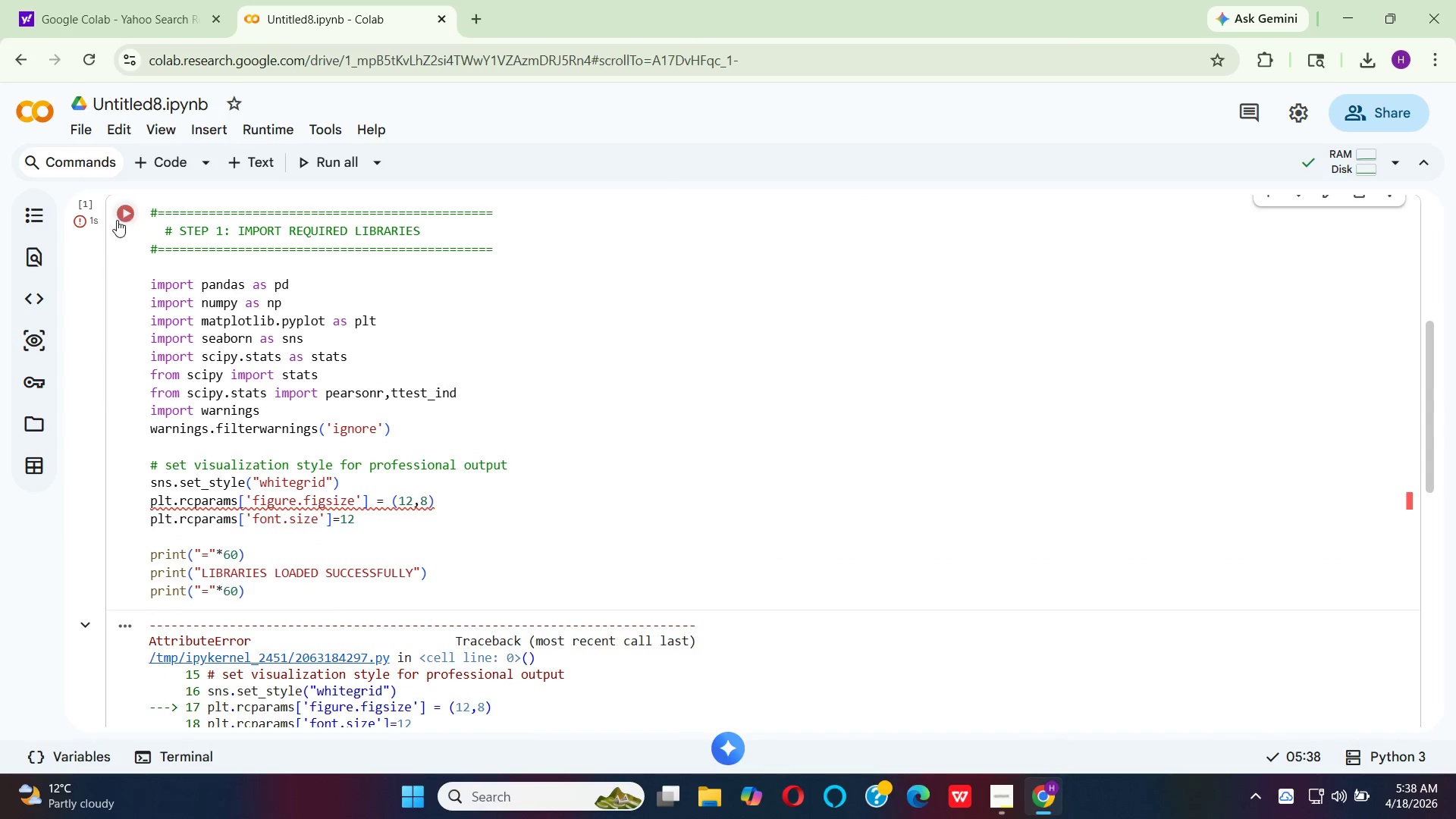 
left_click([119, 218])
 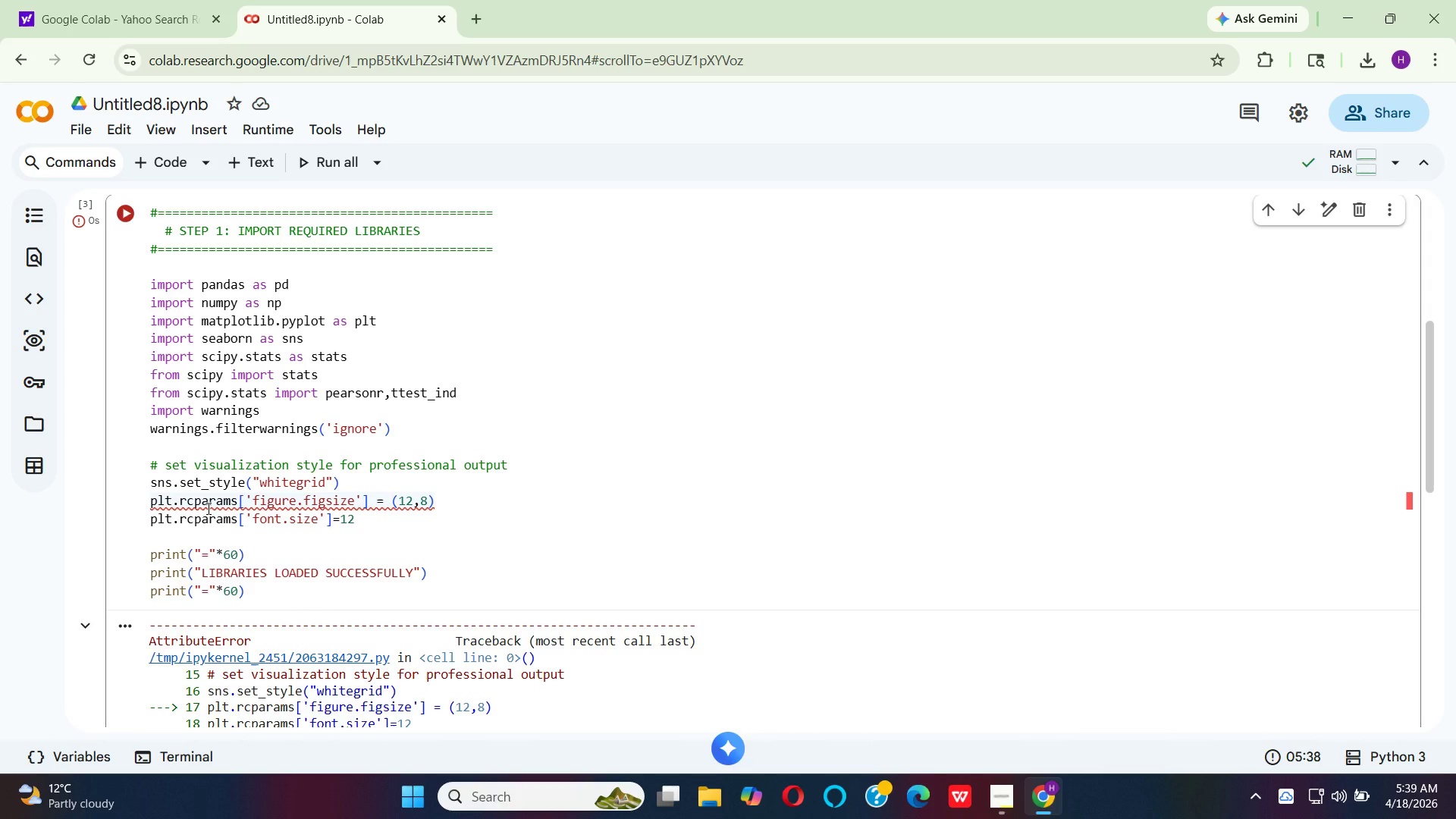 
wait(36.97)
 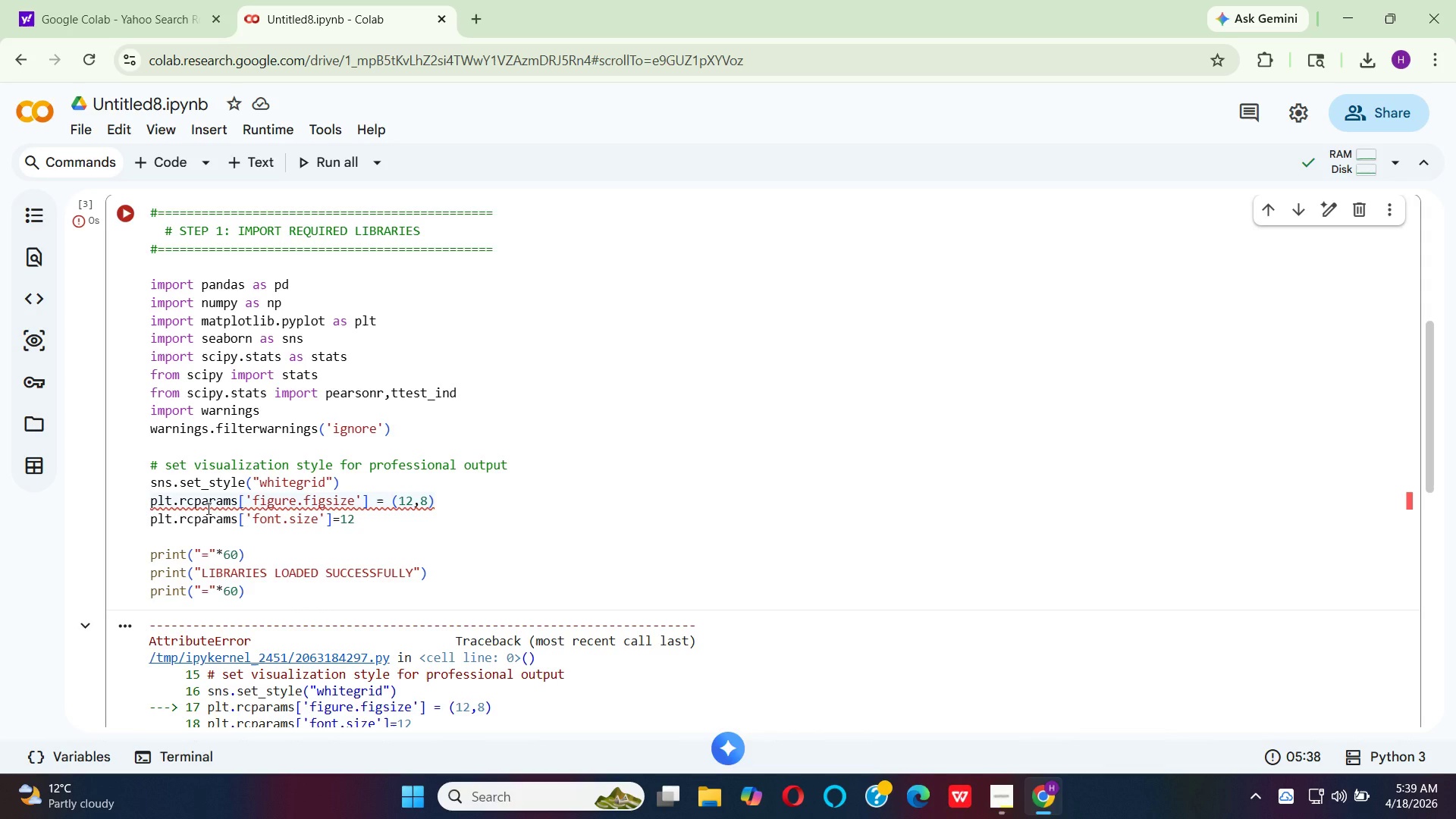 
left_click([210, 507])
 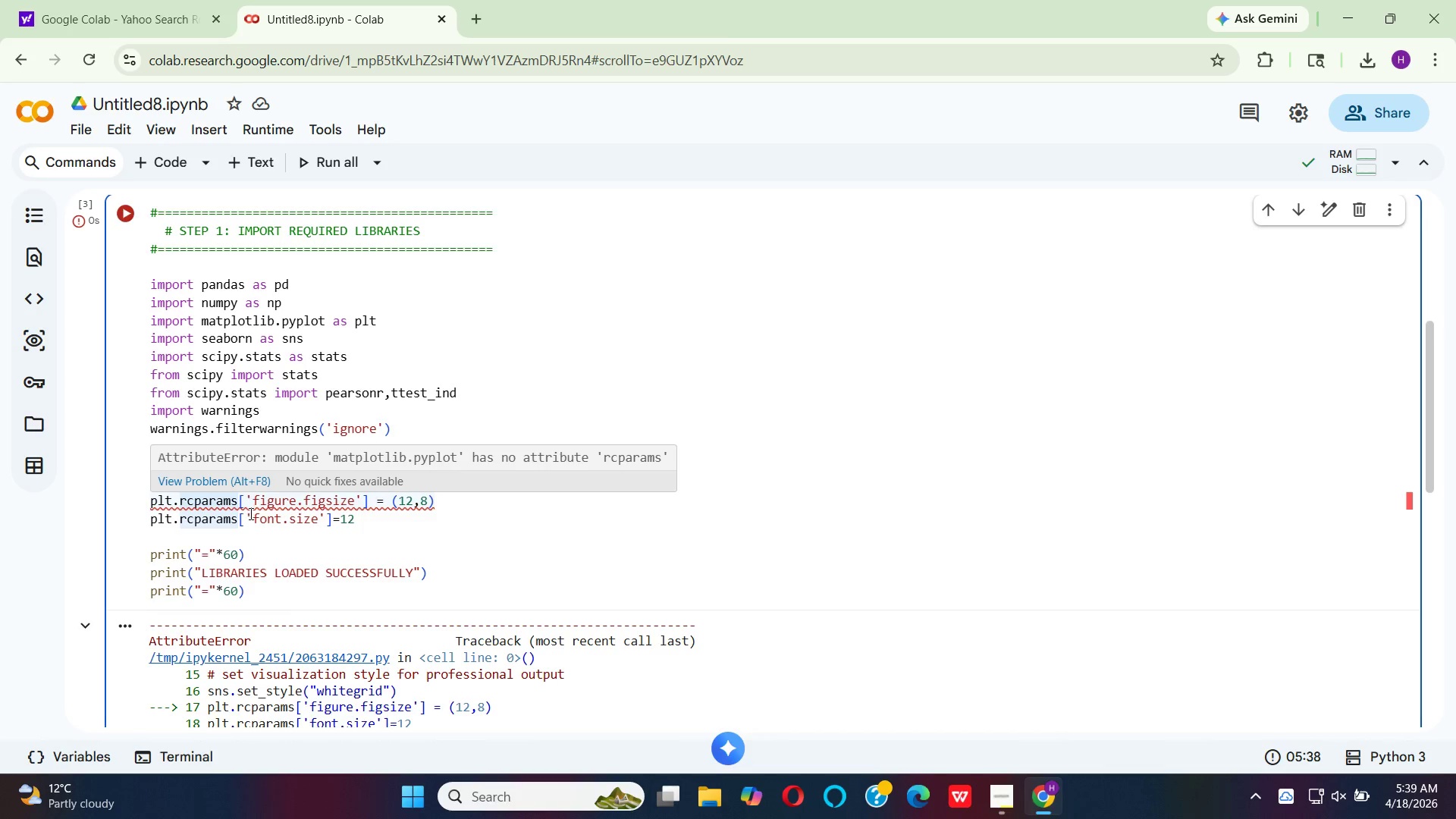 
wait(30.73)
 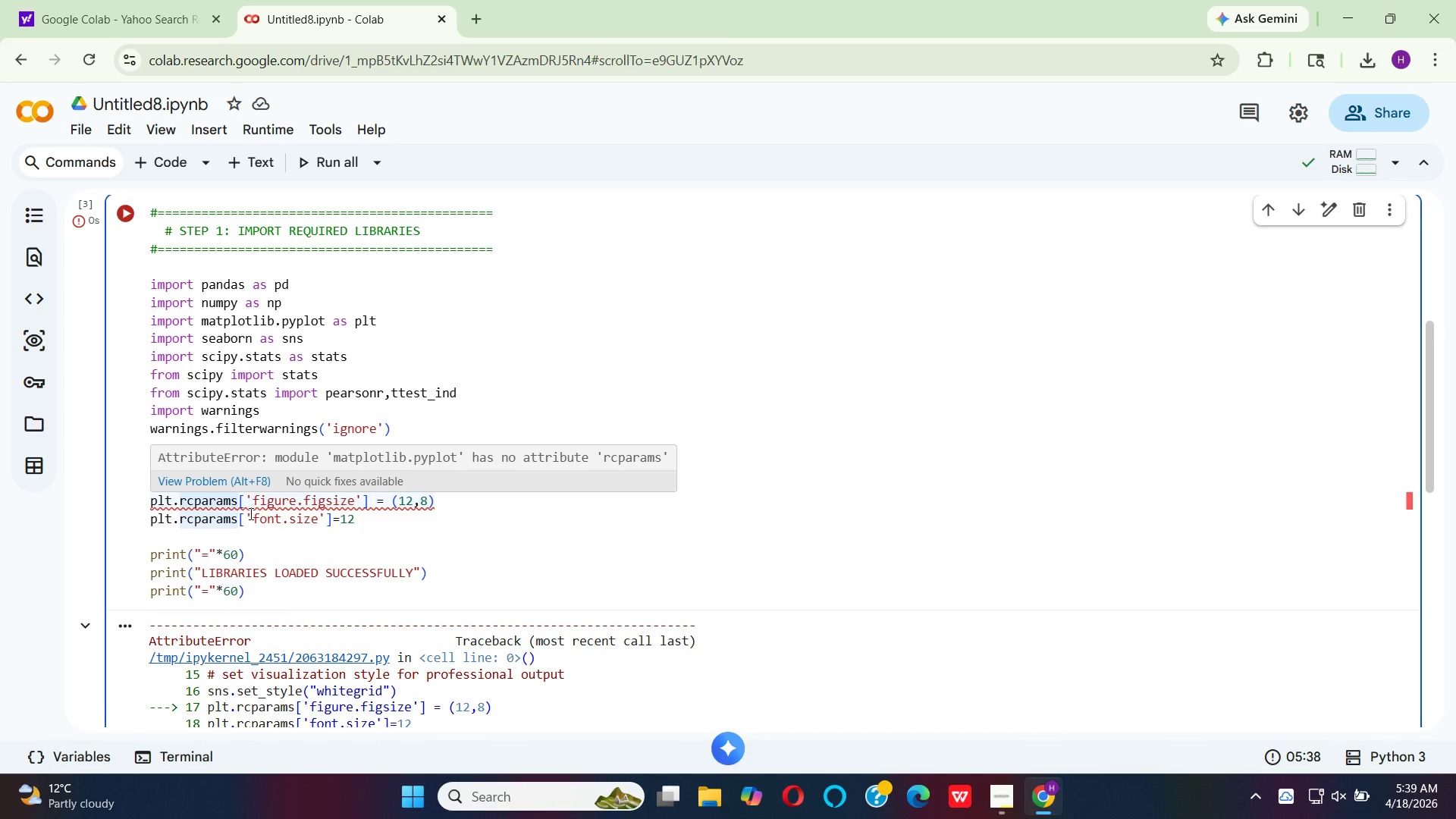 
mouse_move([174, 485])
 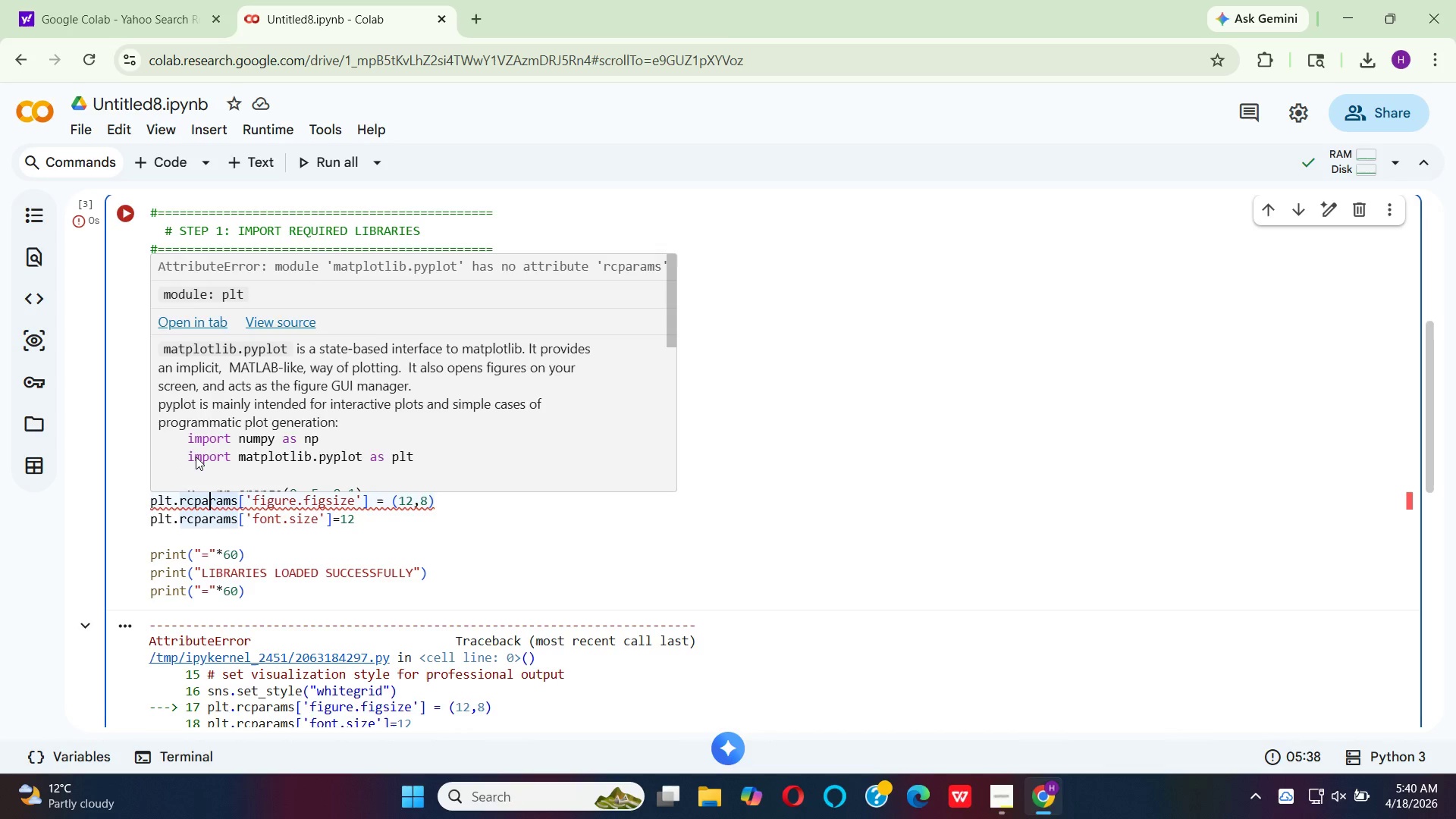 
scroll: coordinate [244, 448], scroll_direction: down, amount: 6.0
 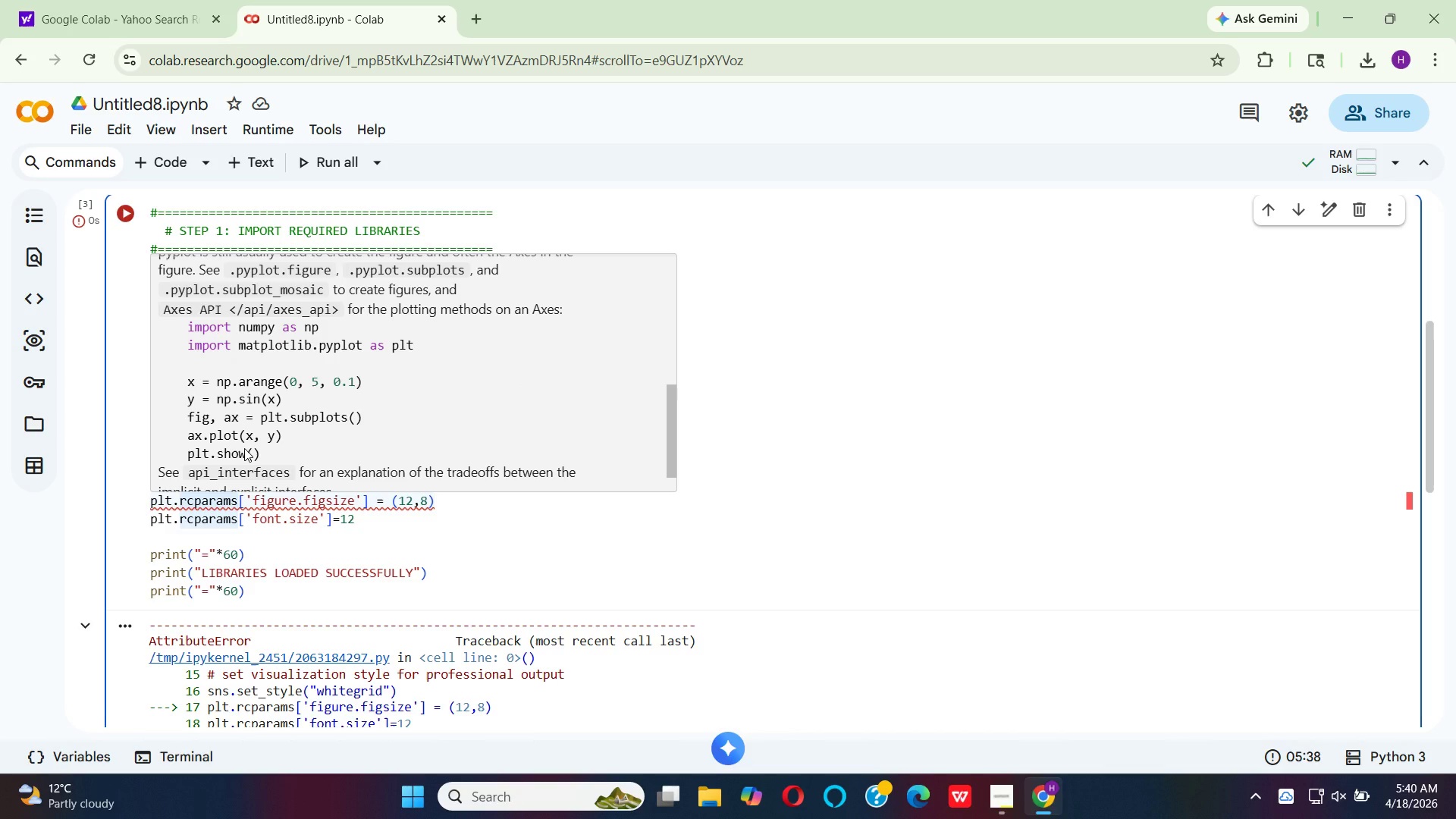 
scroll: coordinate [244, 448], scroll_direction: down, amount: 1.0
 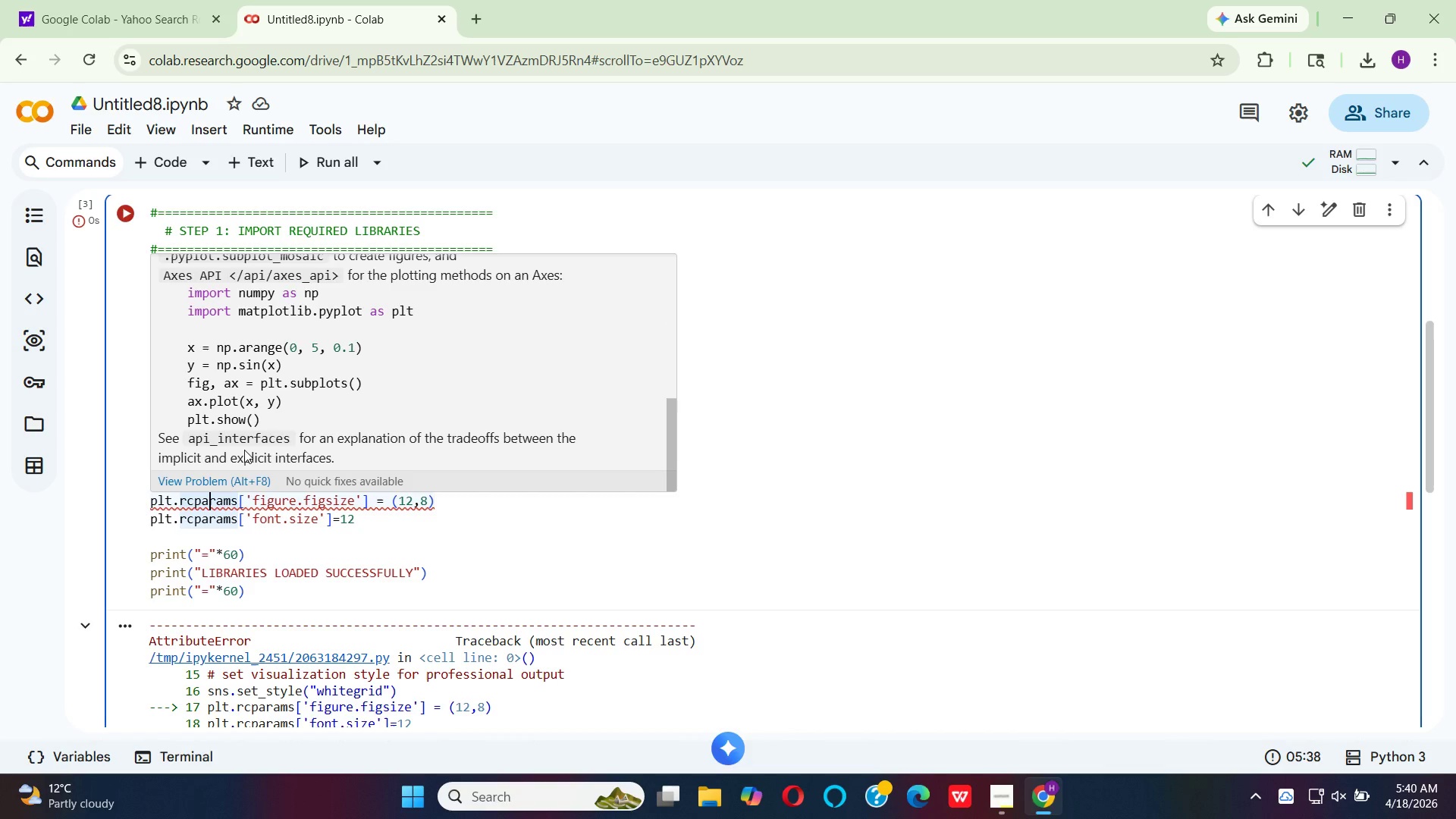 
scroll: coordinate [244, 450], scroll_direction: up, amount: 10.0
 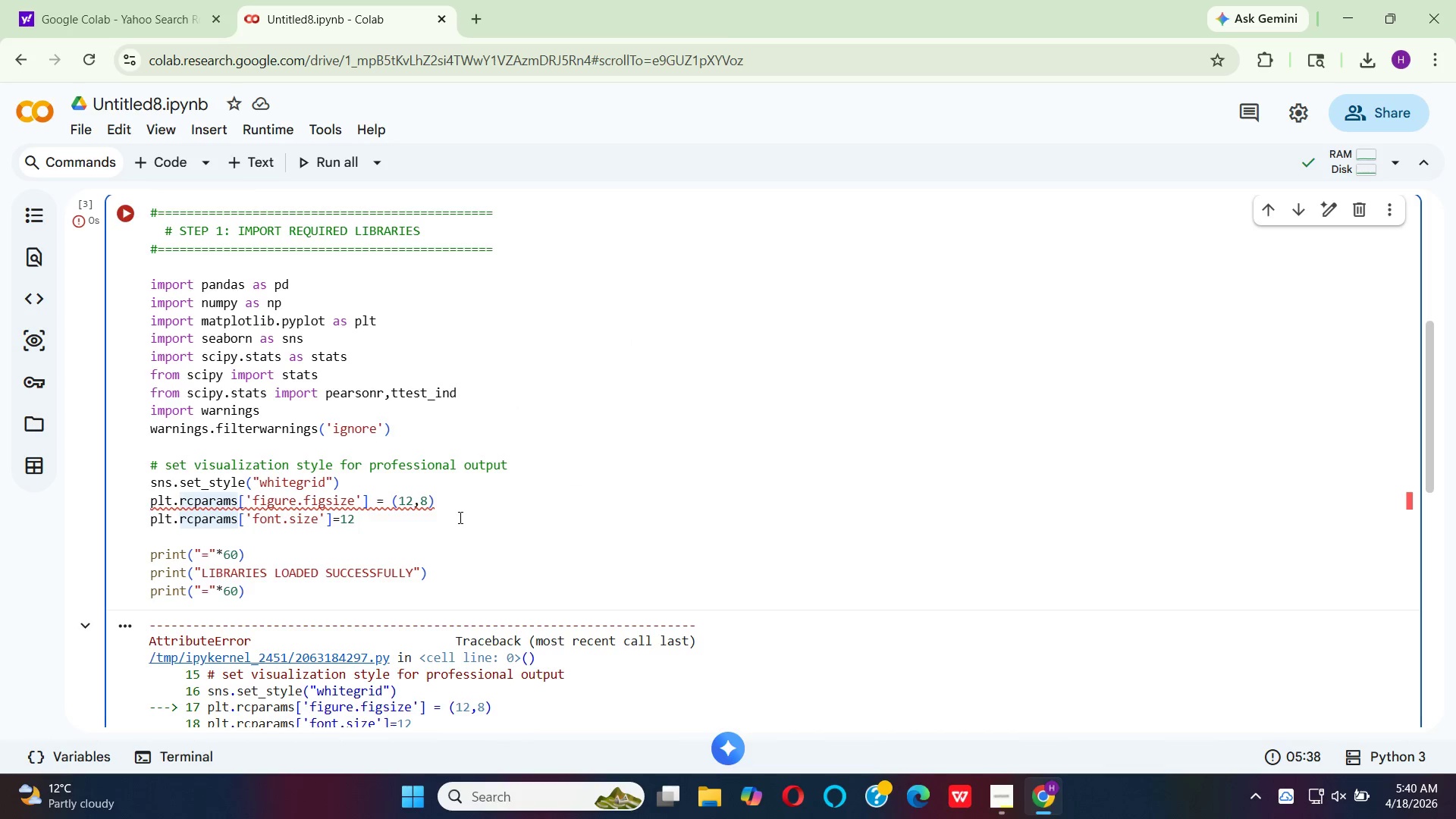 
mouse_move([205, 510])
 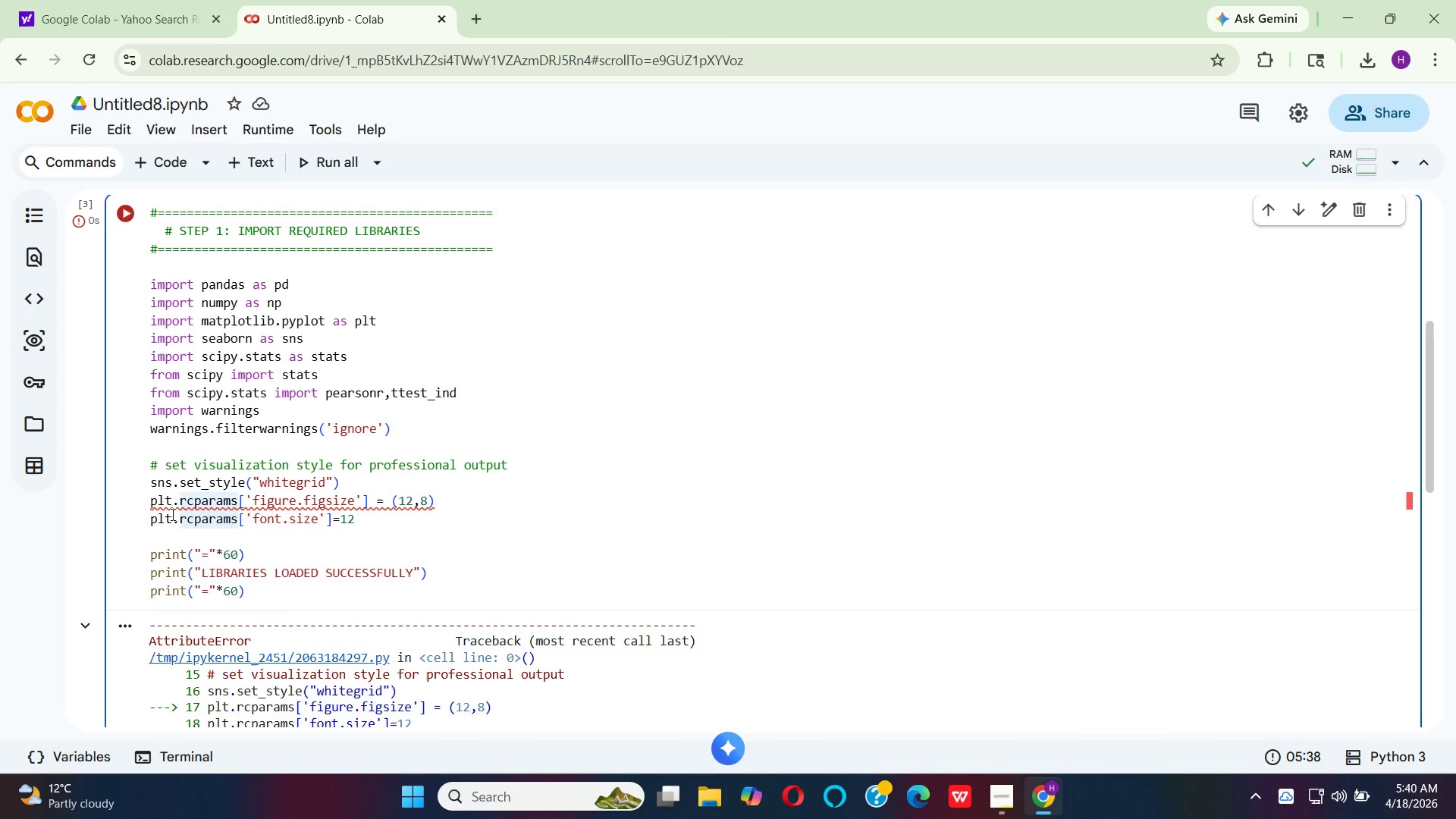 
wait(6.41)
 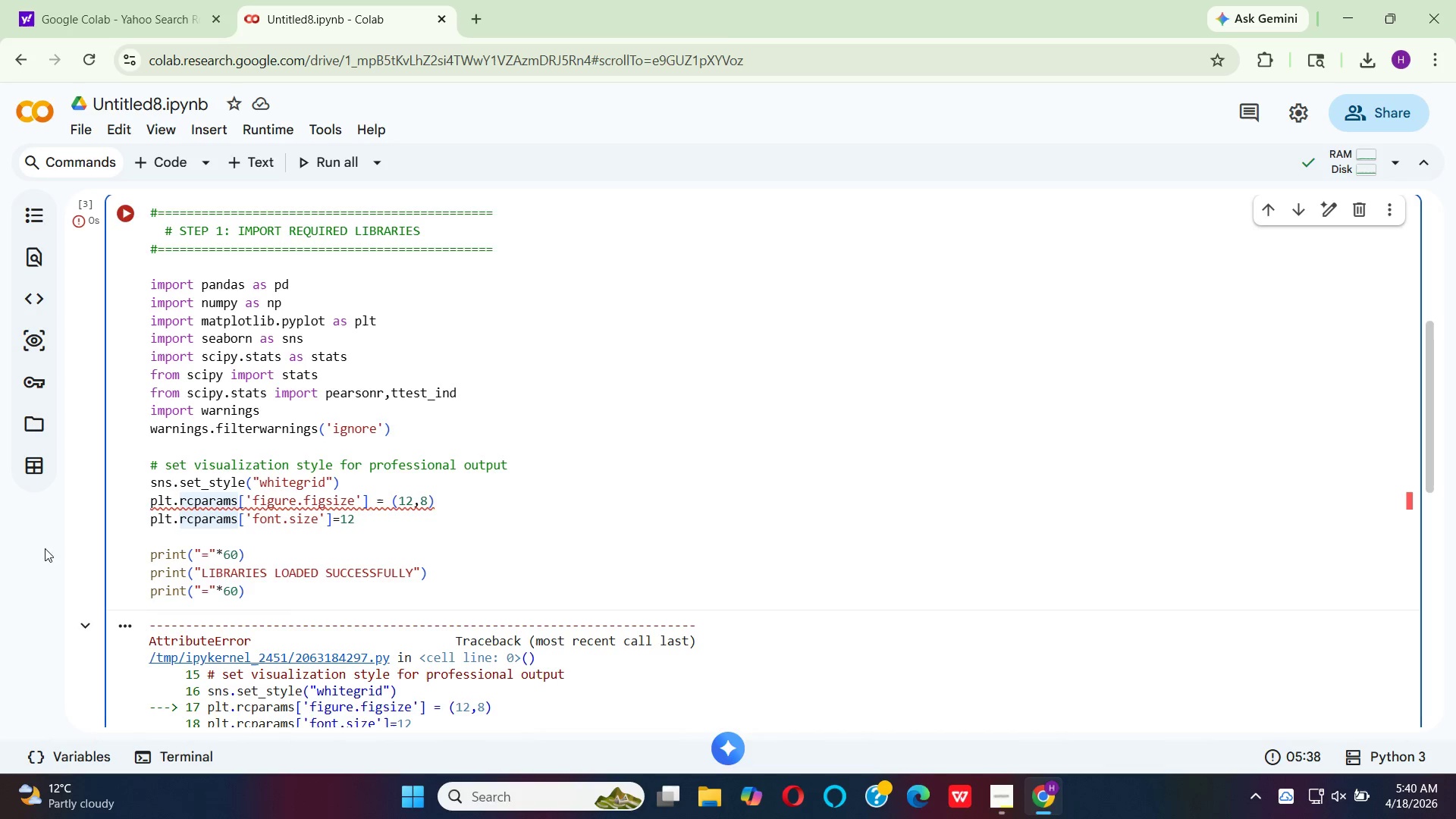 
scroll: coordinate [325, 547], scroll_direction: down, amount: 3.0
 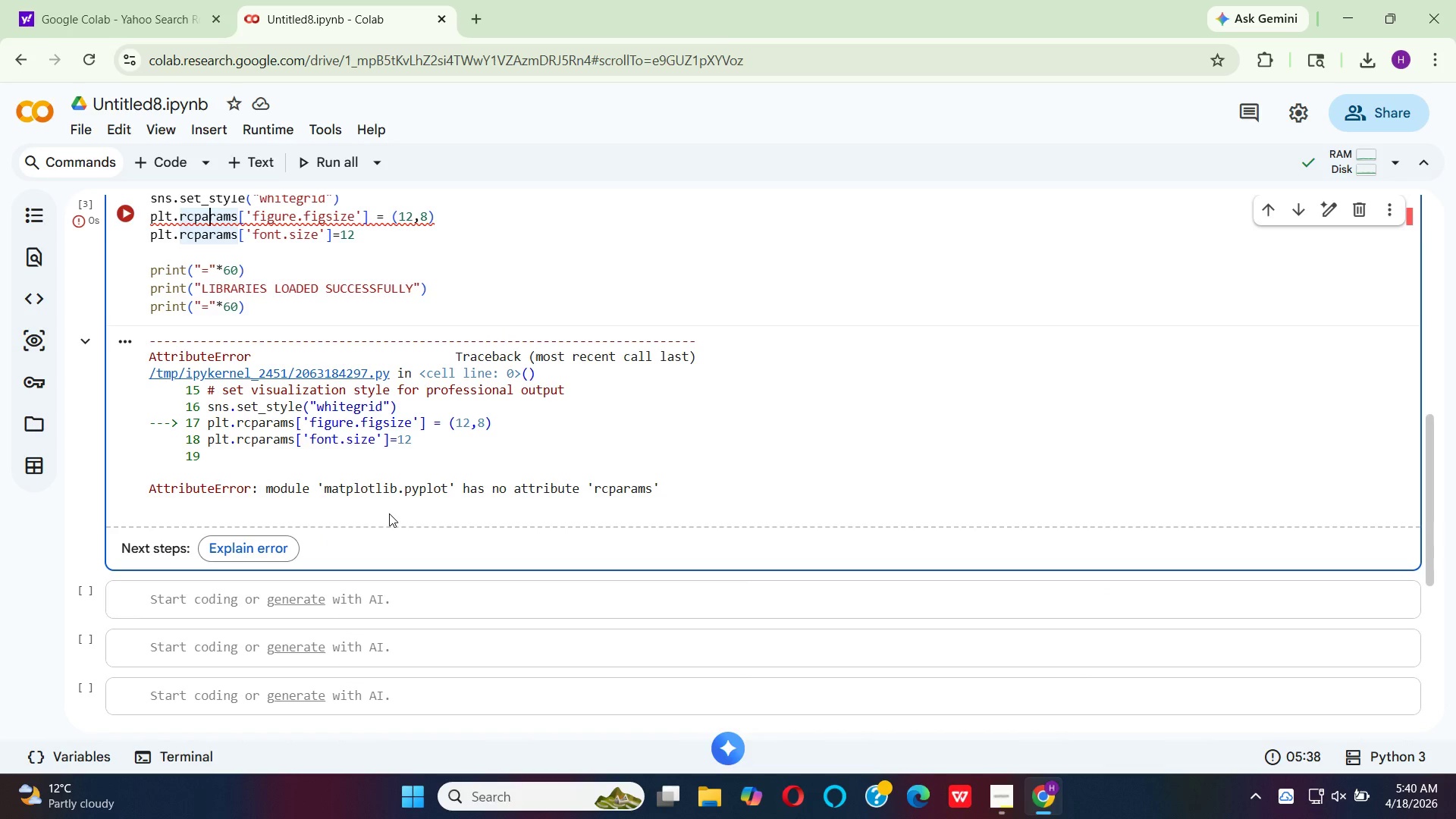 
wait(9.82)
 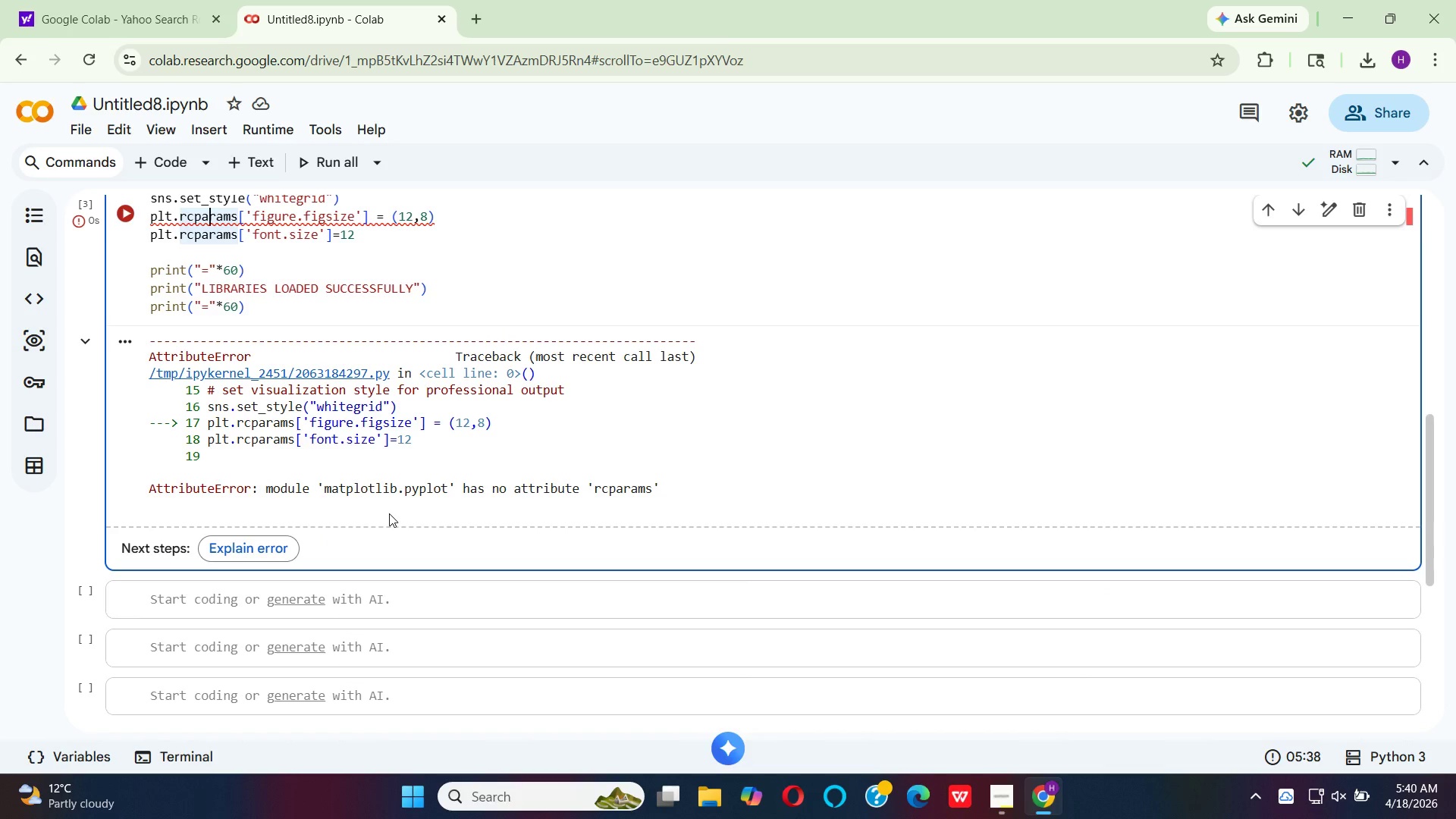 
scroll: coordinate [388, 513], scroll_direction: up, amount: 3.0
 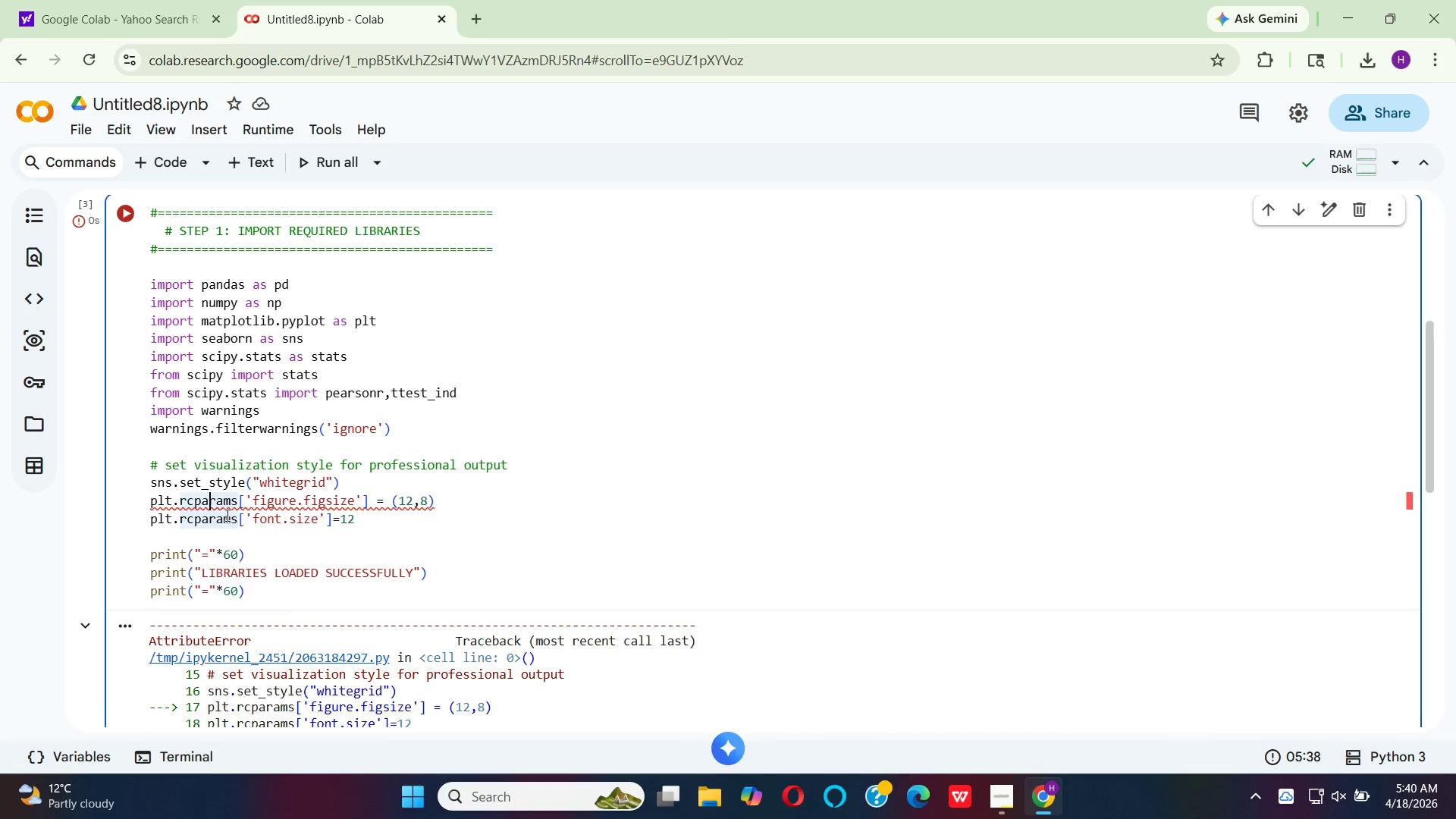 
mouse_move([200, 499])
 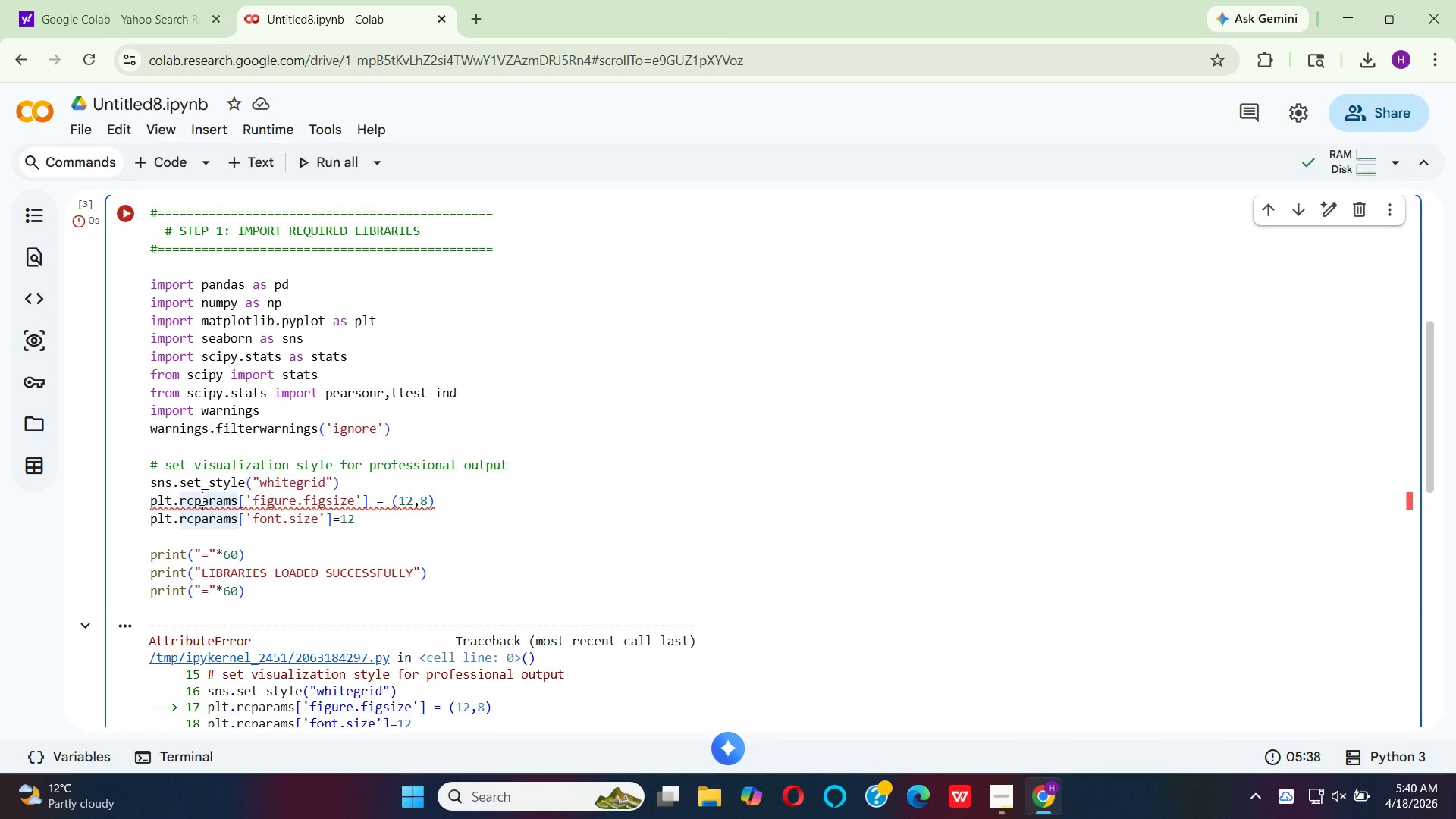 
left_click([200, 499])
 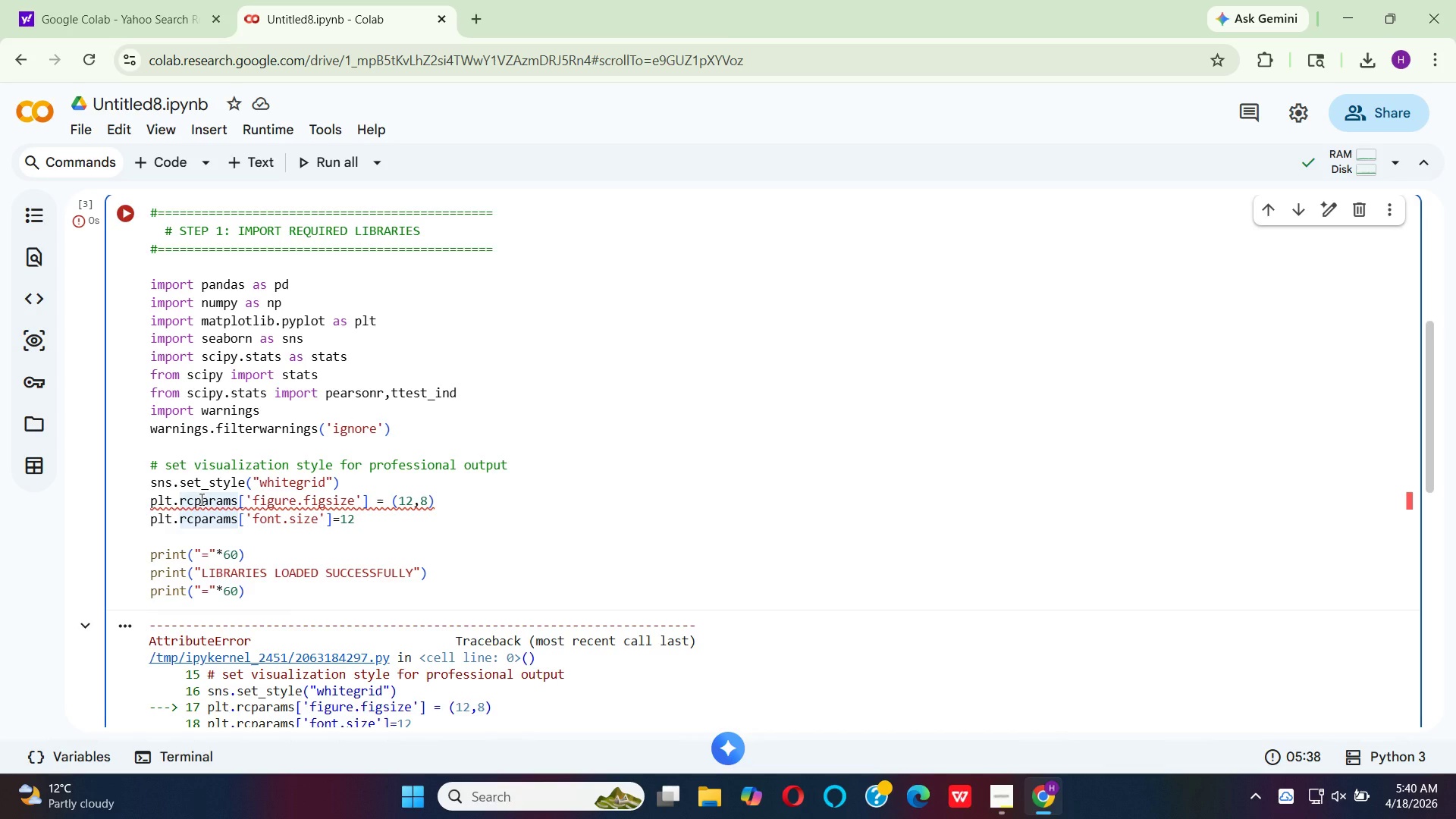 
key(Backspace)
 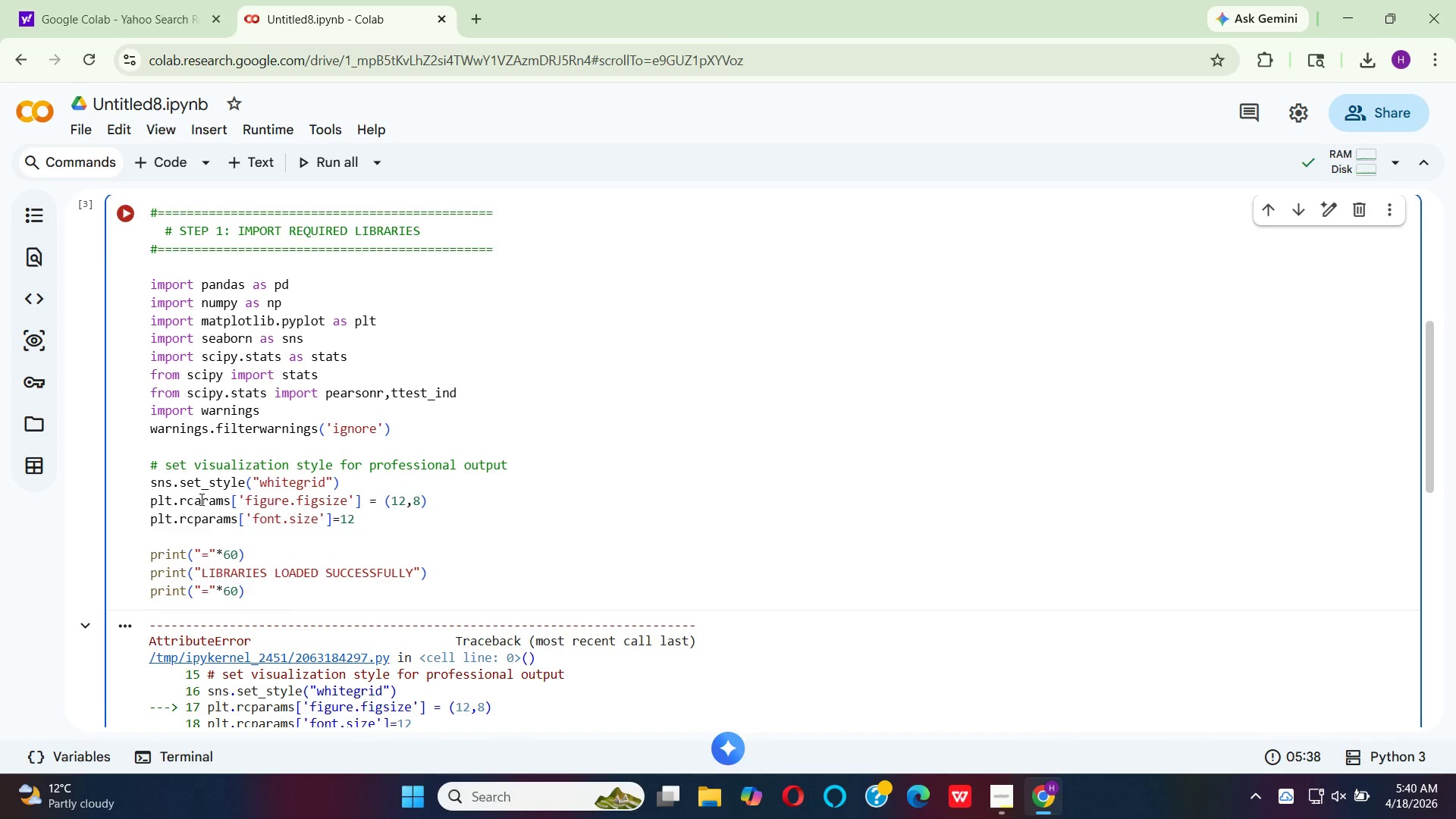 
key(CapsLock)
 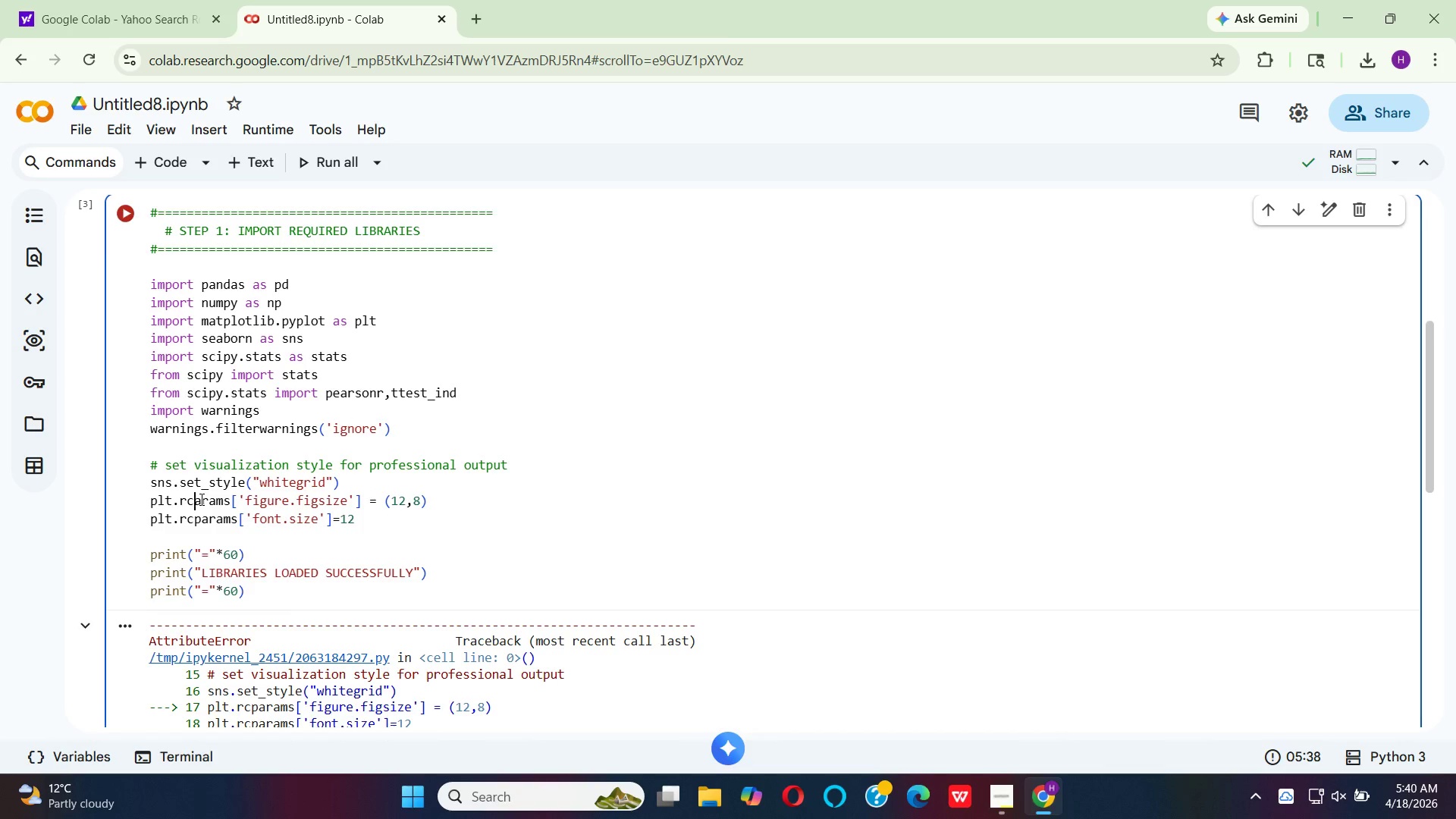 
key(P)
 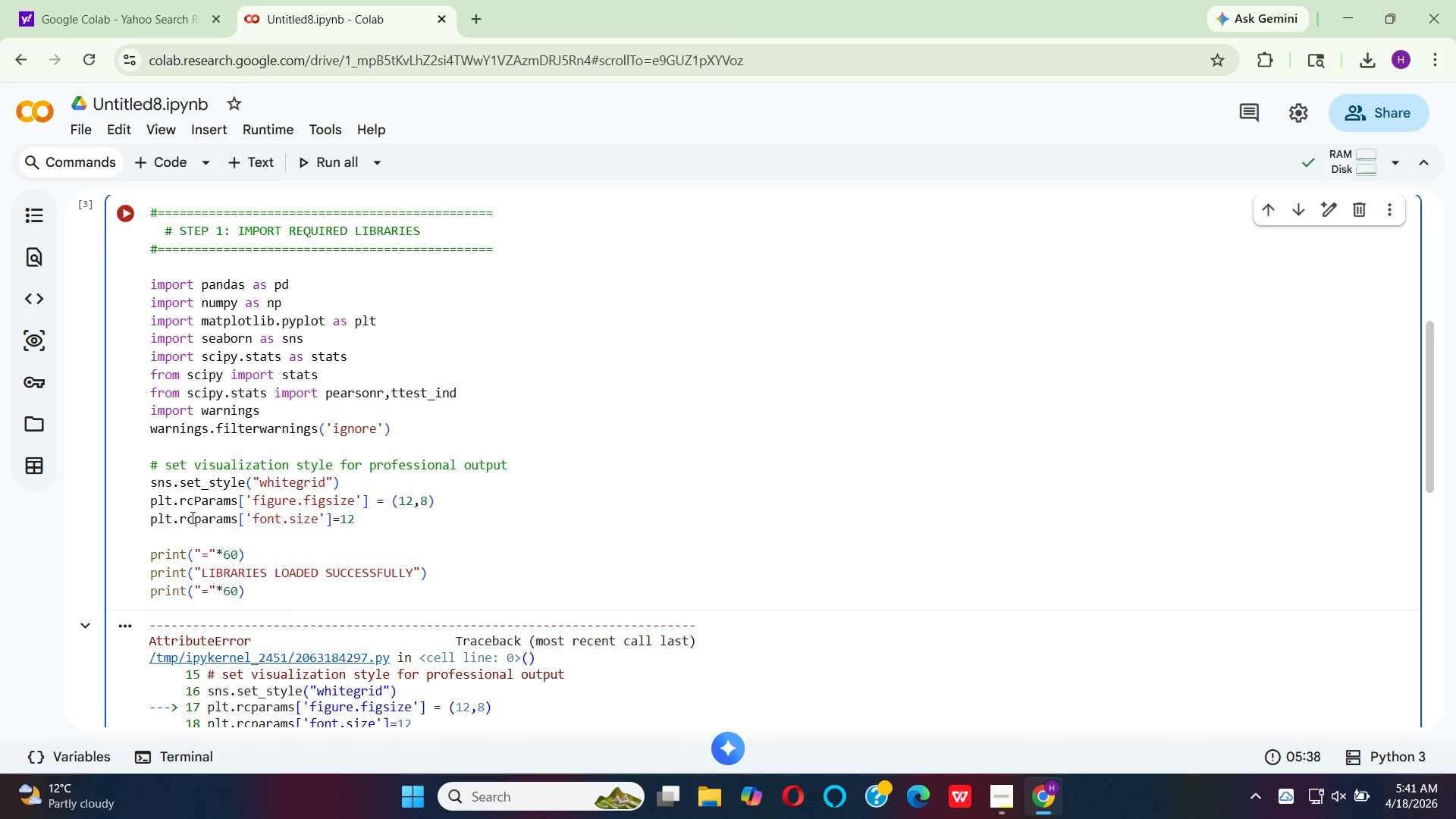 
left_click([200, 524])
 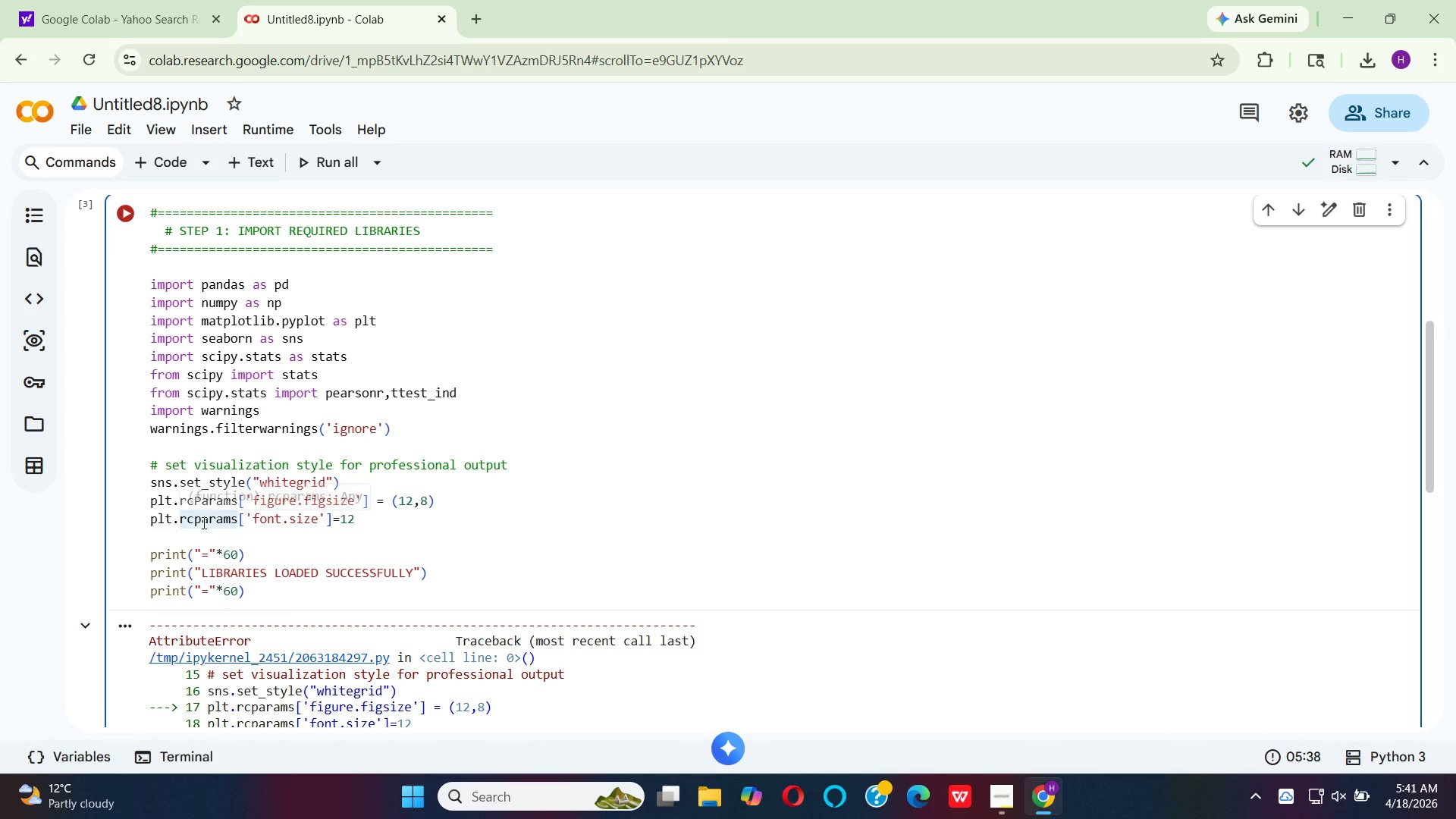 
key(Backspace)
 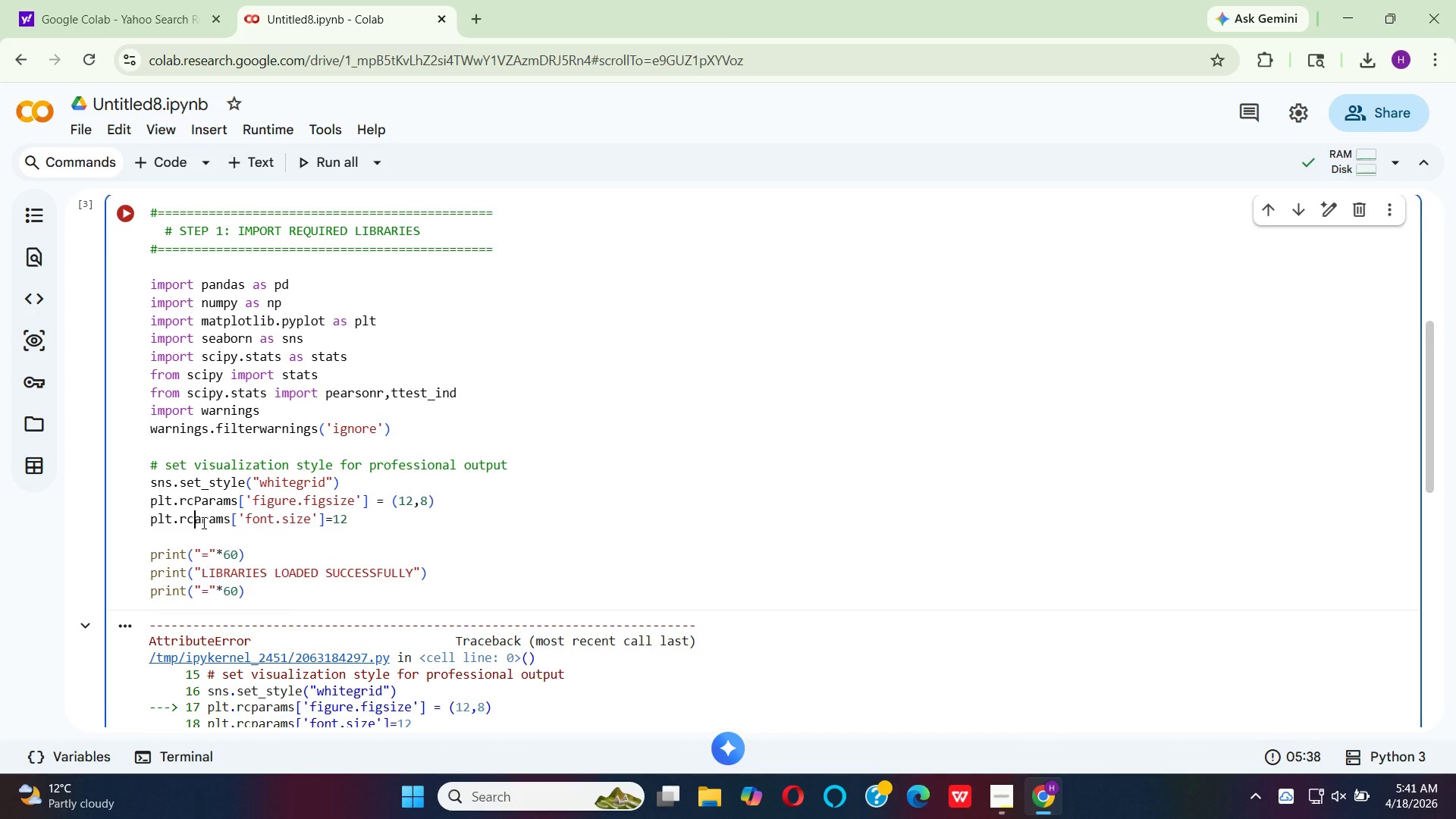 
key(P)
 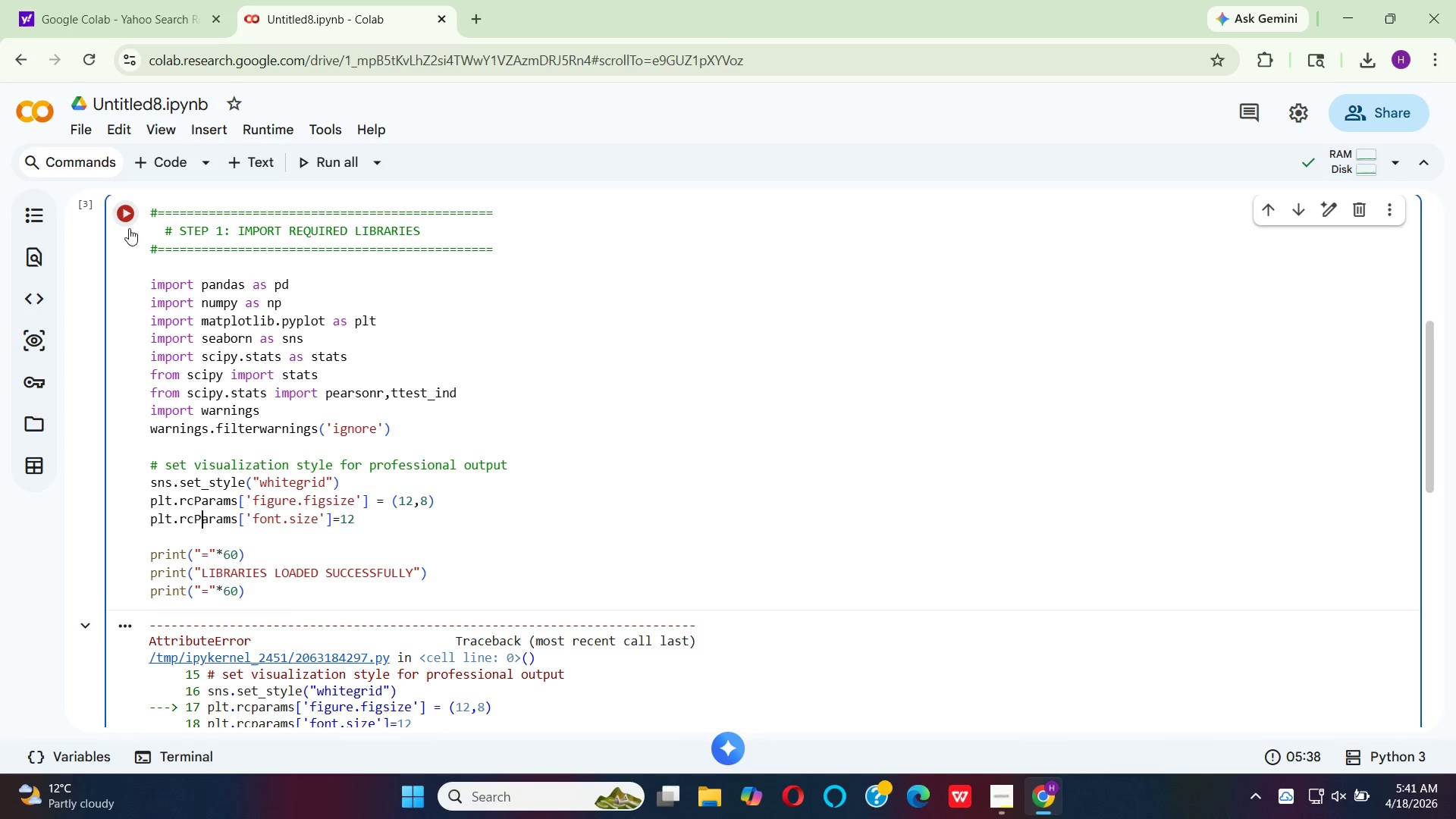 
left_click([130, 216])
 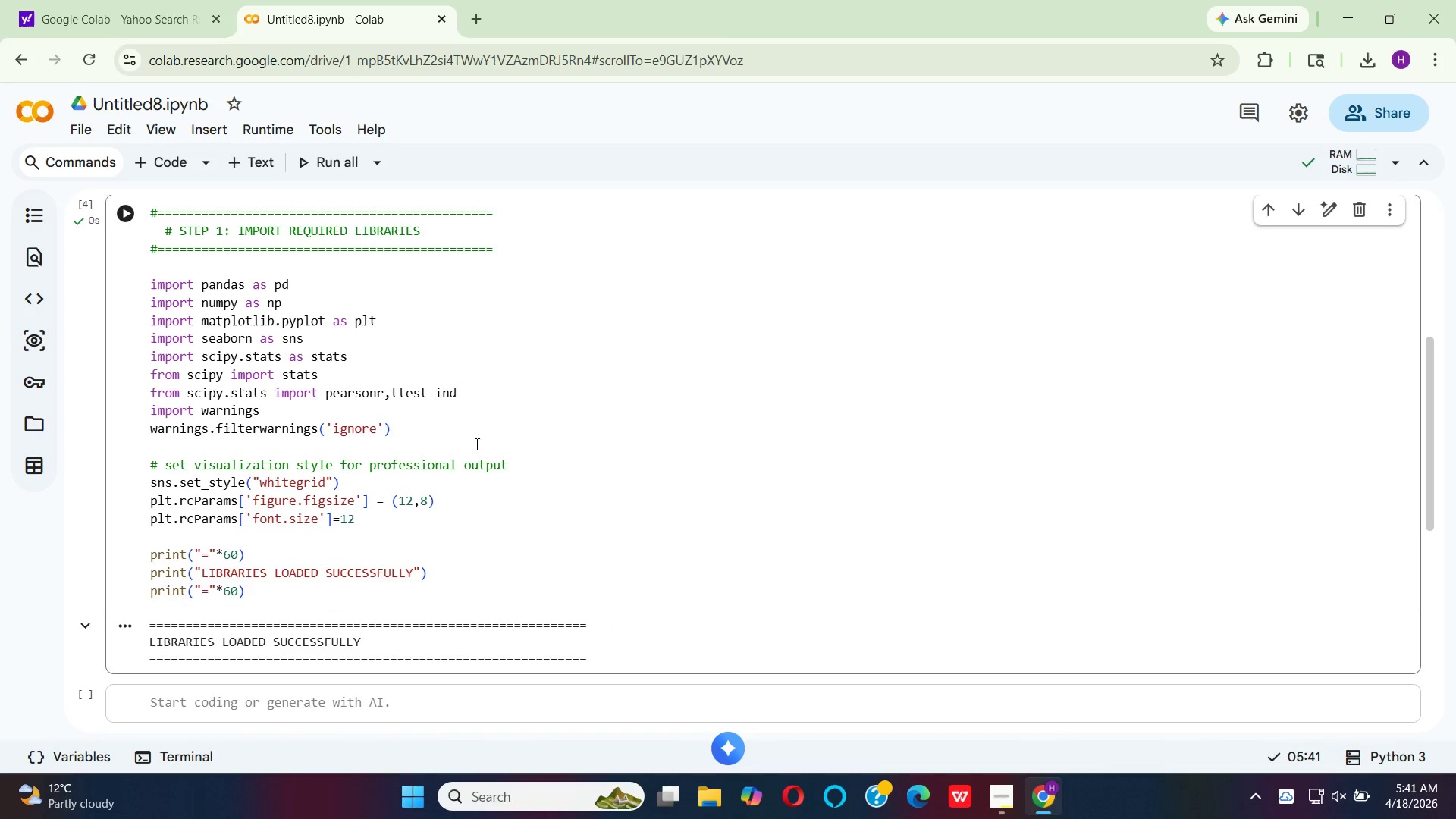 
scroll: coordinate [526, 454], scroll_direction: down, amount: 2.0
 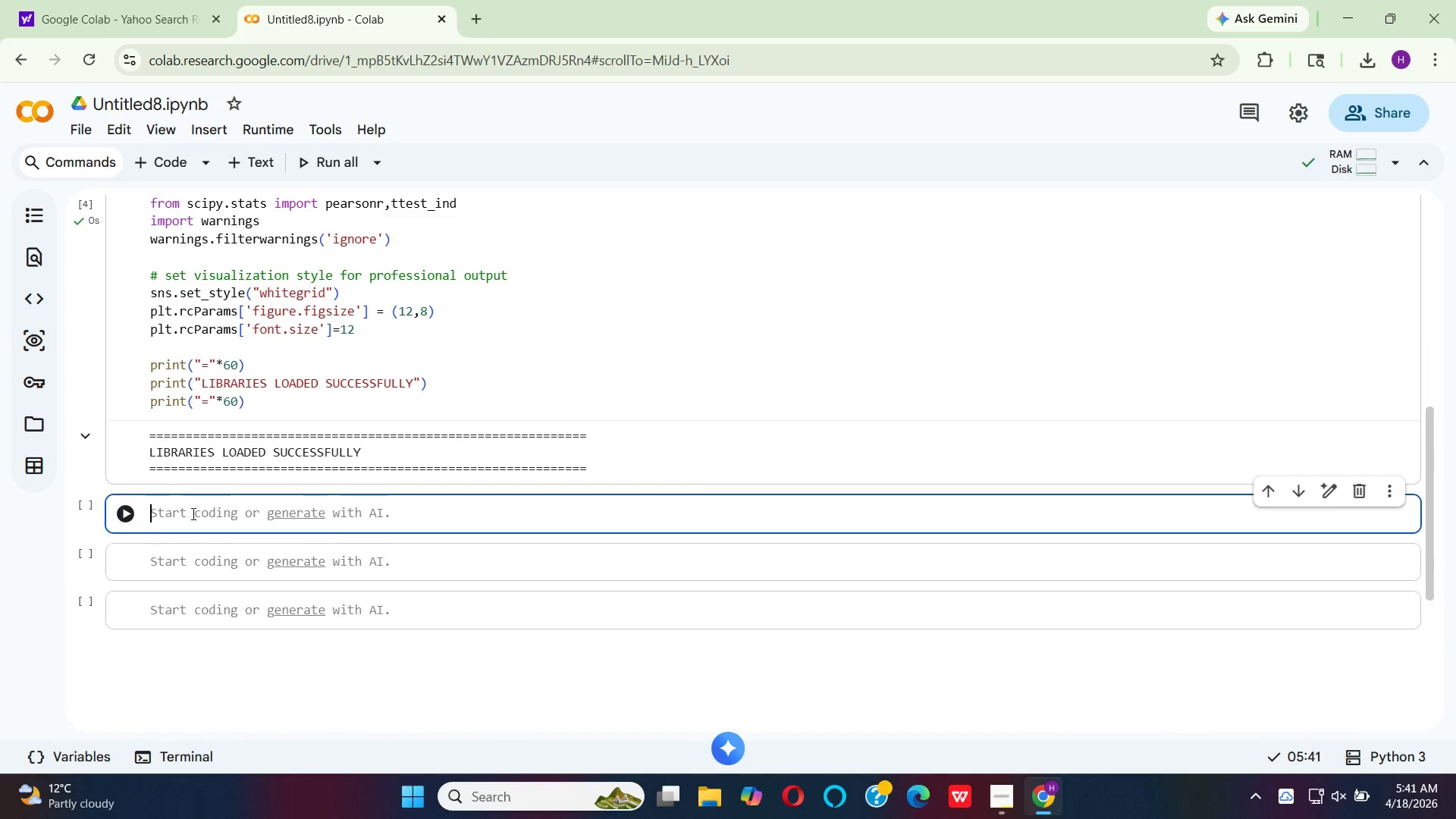 
wait(5.3)
 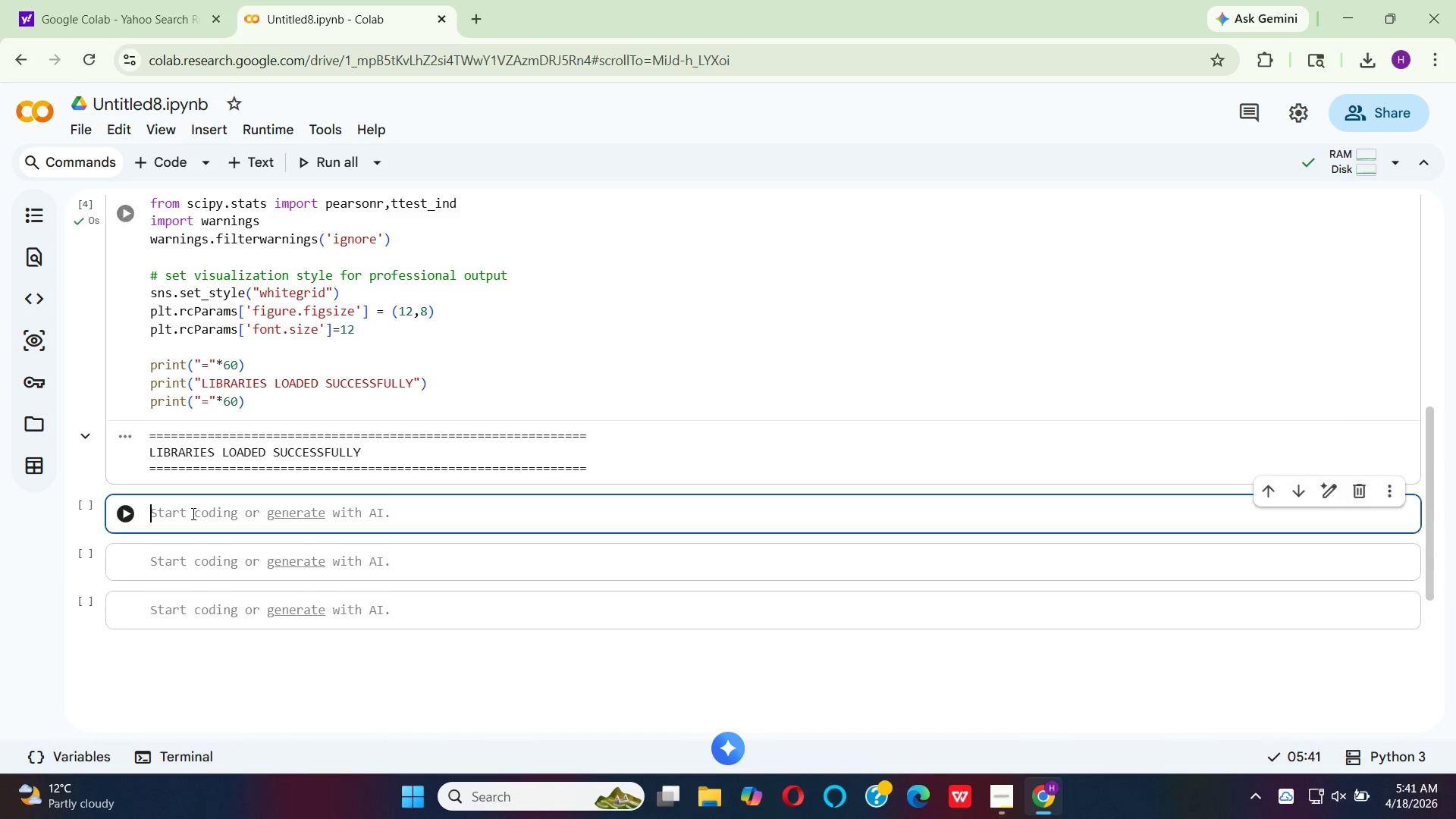 
hold_key(key=ShiftLeft, duration=0.59)
 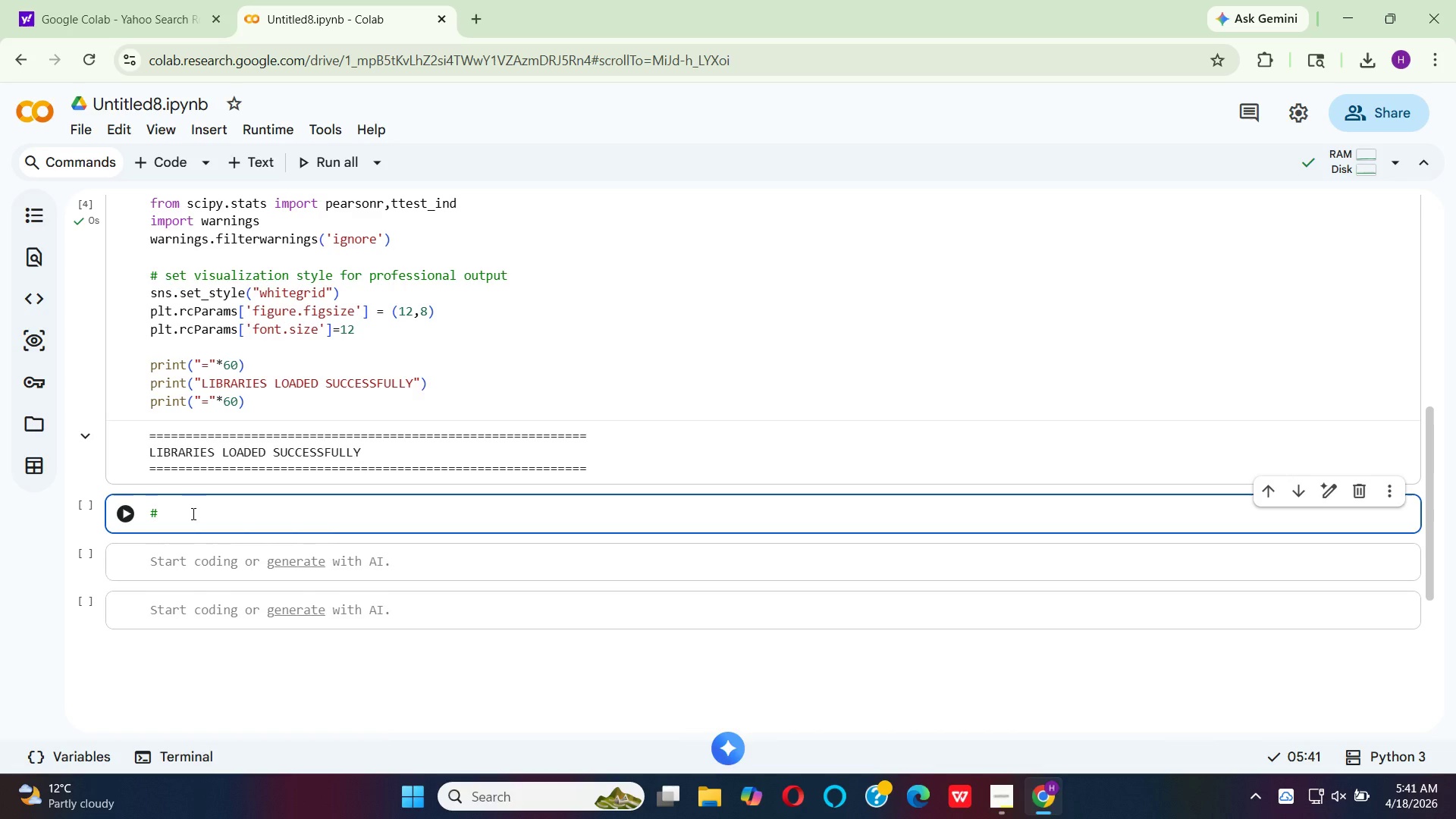 
hold_key(key=3, duration=0.31)
 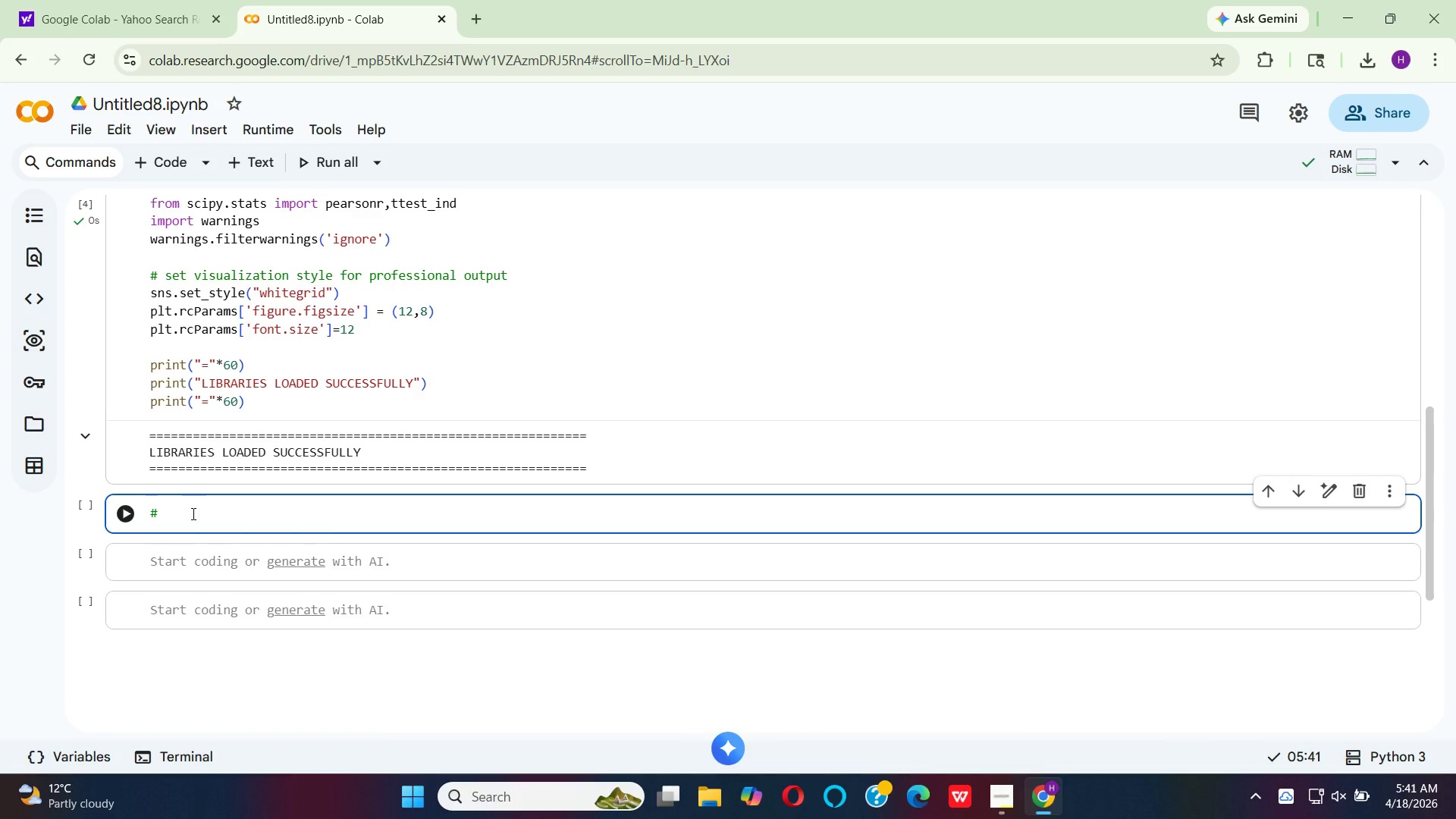 
hold_key(key=Equal, duration=1.52)
 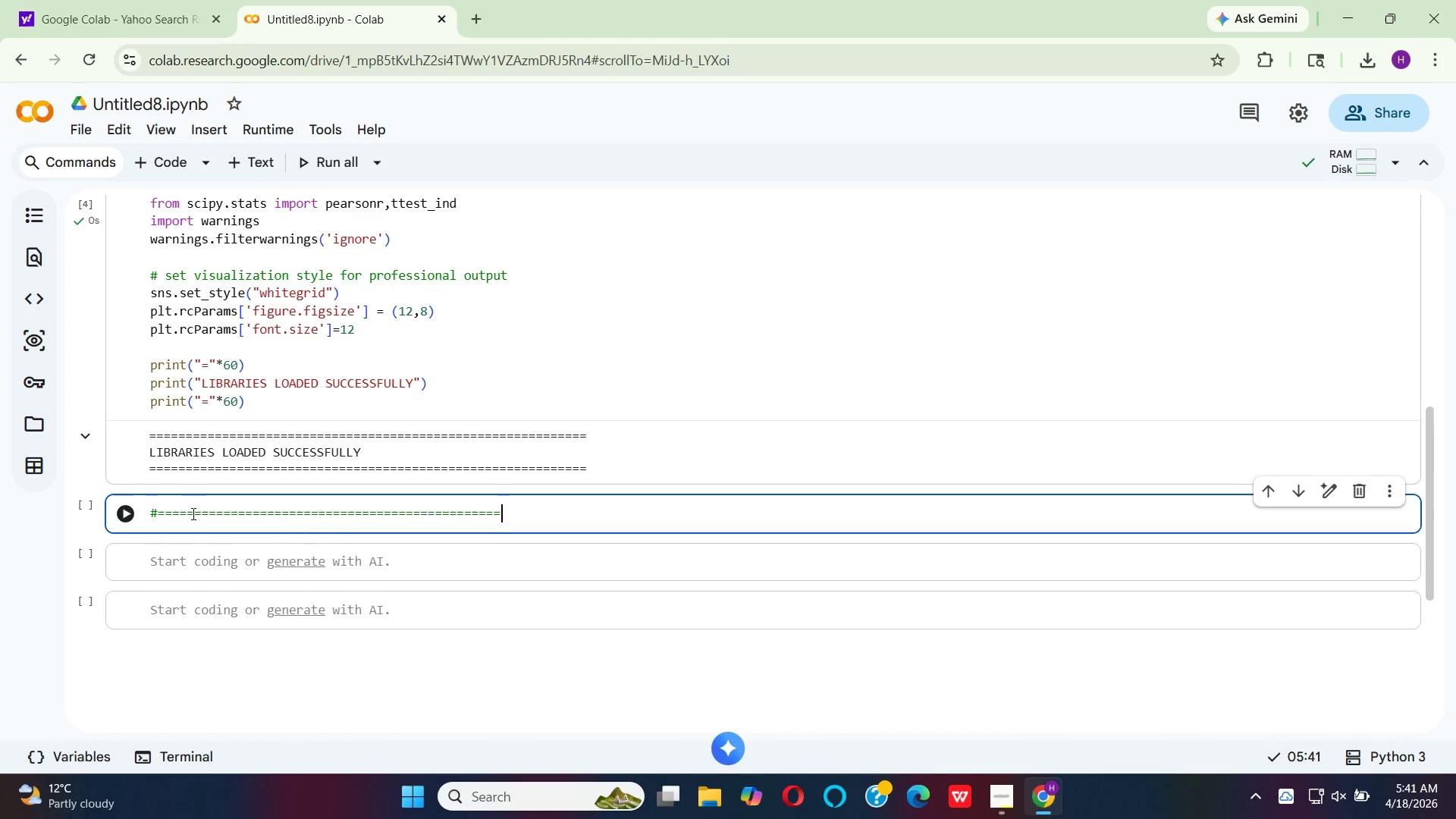 
hold_key(key=Equal, duration=0.78)
 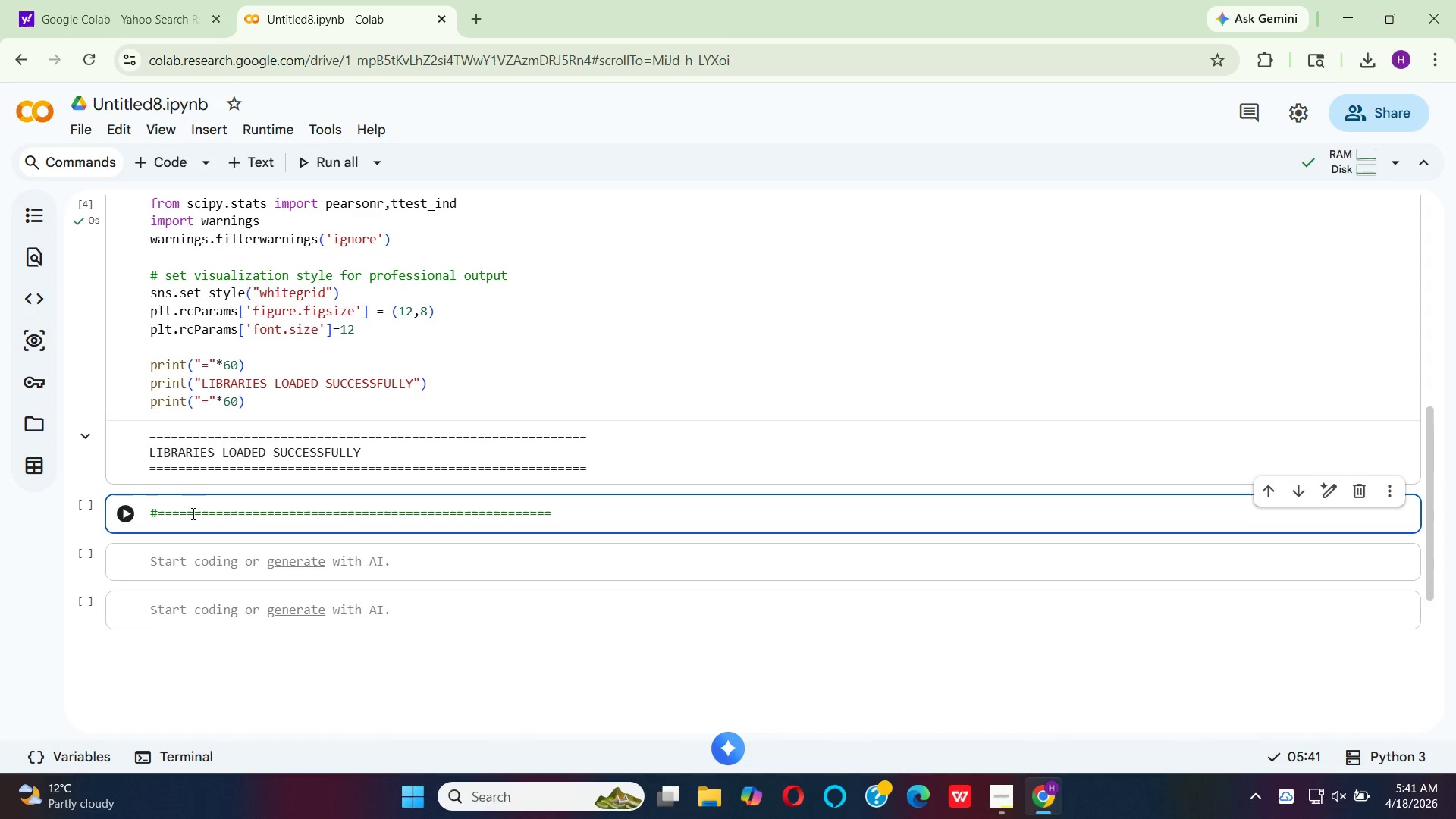 
hold_key(key=Enter, duration=0.31)
 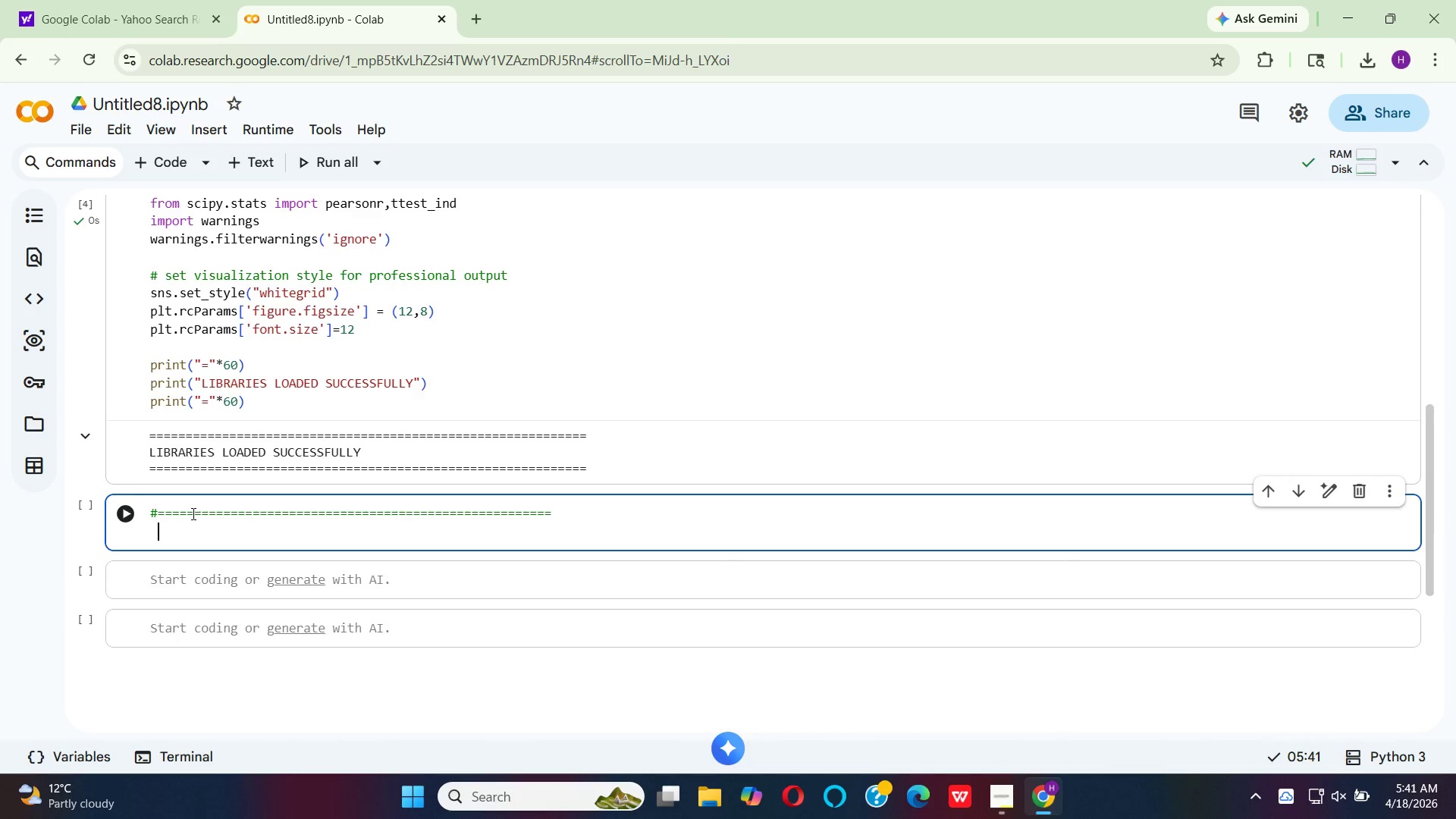 
type(   # STEP 2:)
 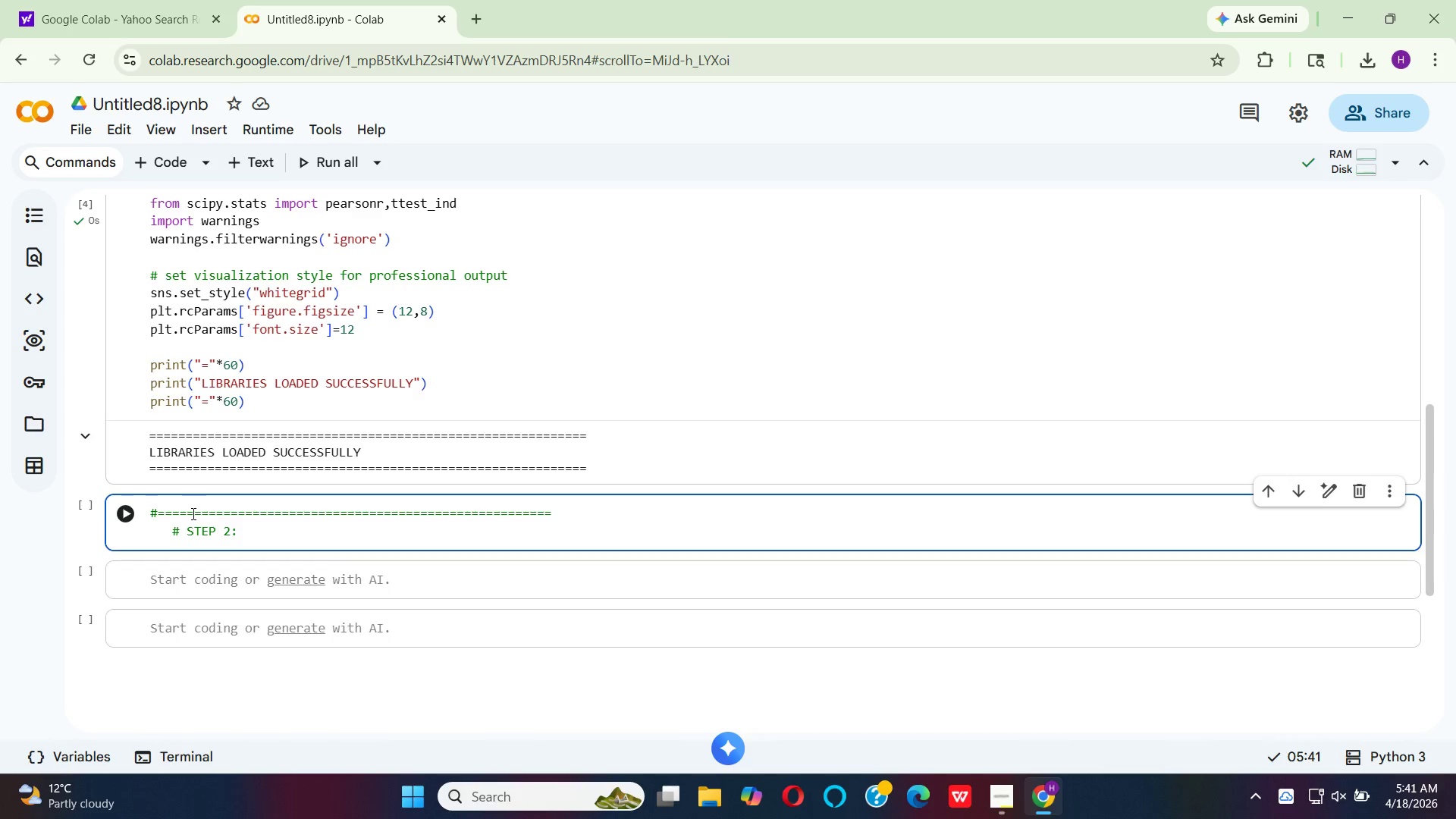 
wait(7.01)
 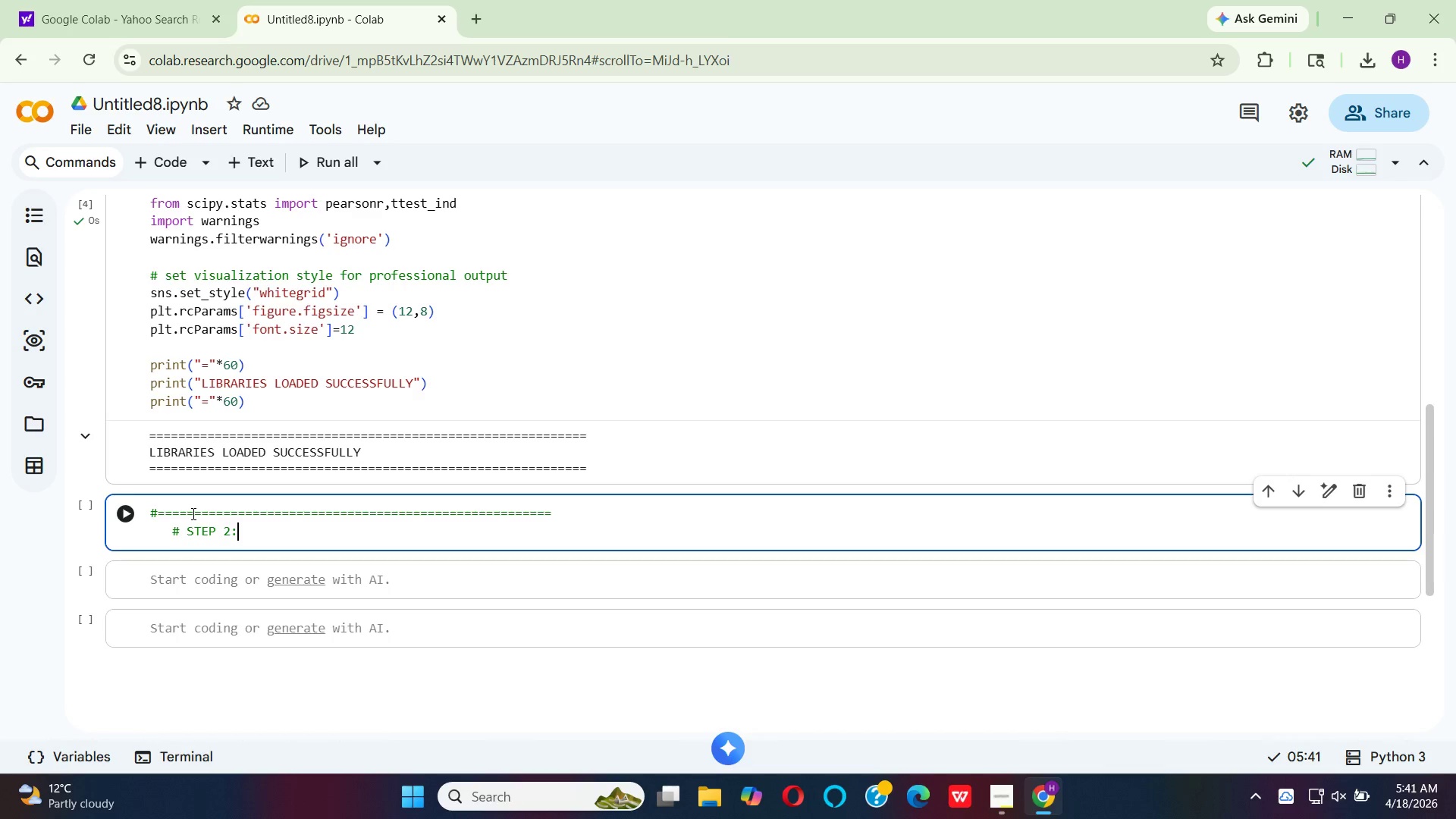 
left_click([1005, 799])